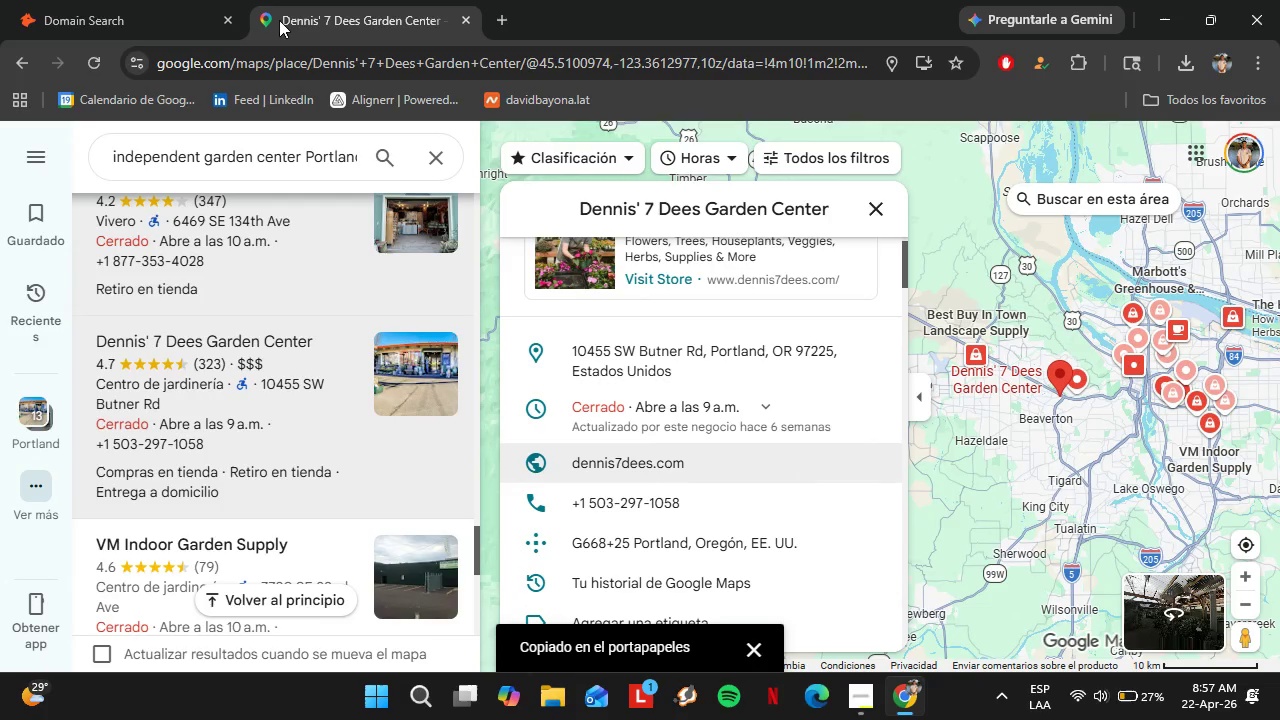 
left_click([107, 0])
 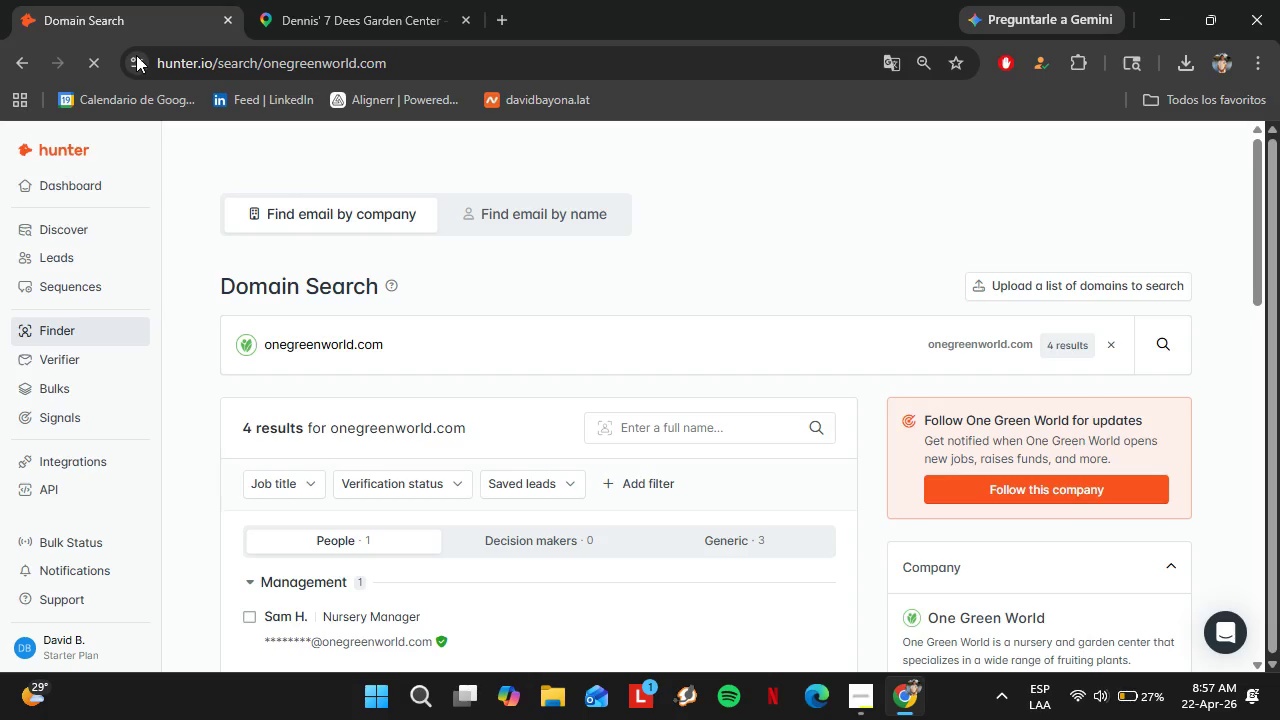 
double_click([371, 331])
 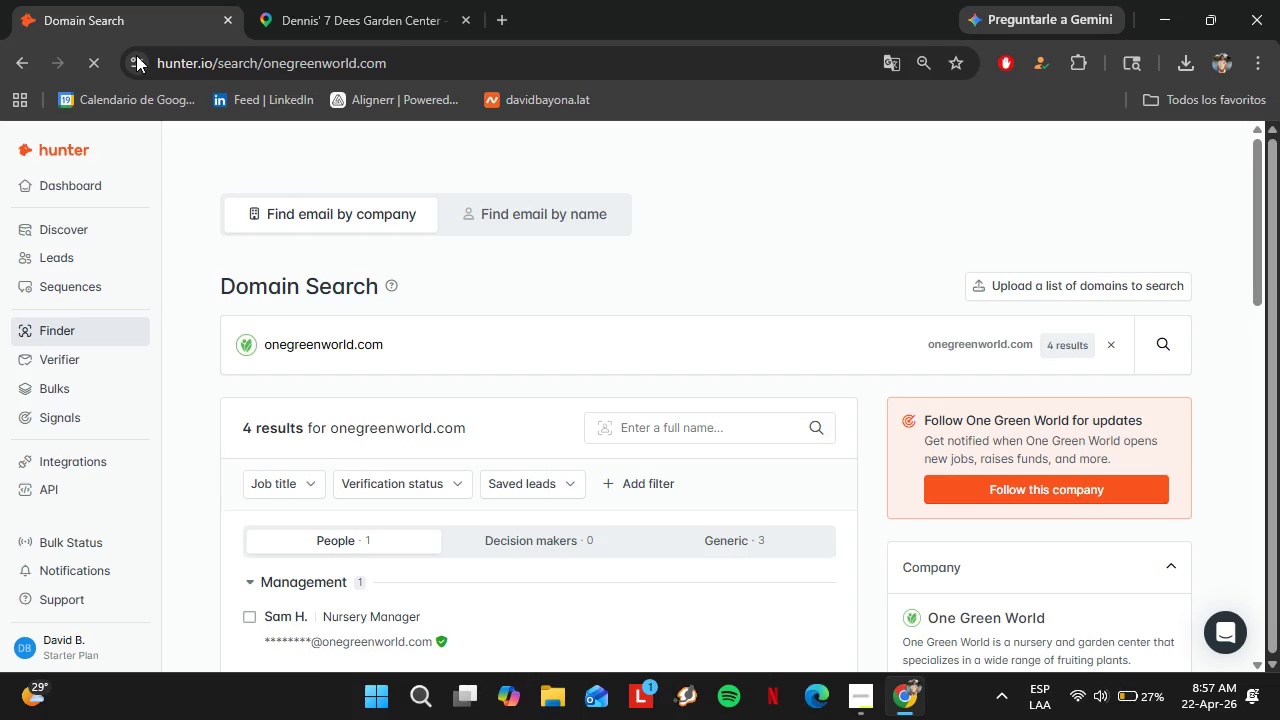 
triple_click([371, 331])
 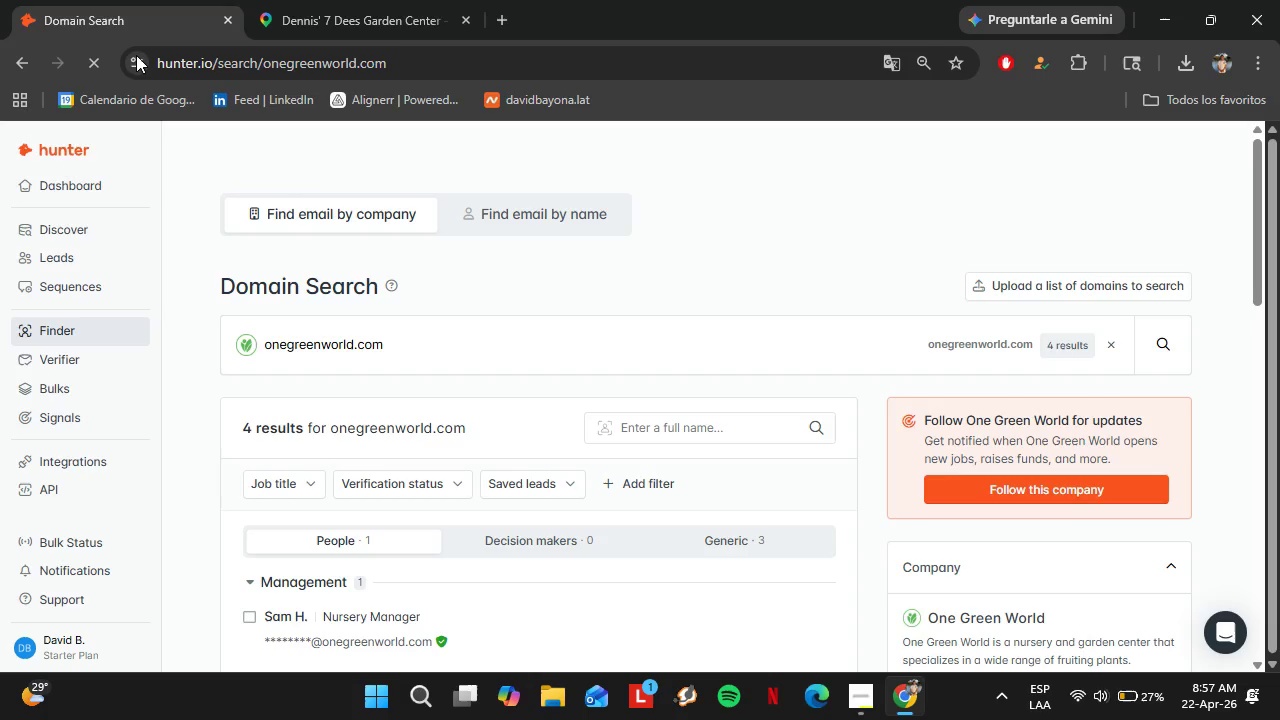 
key(Control+V)
 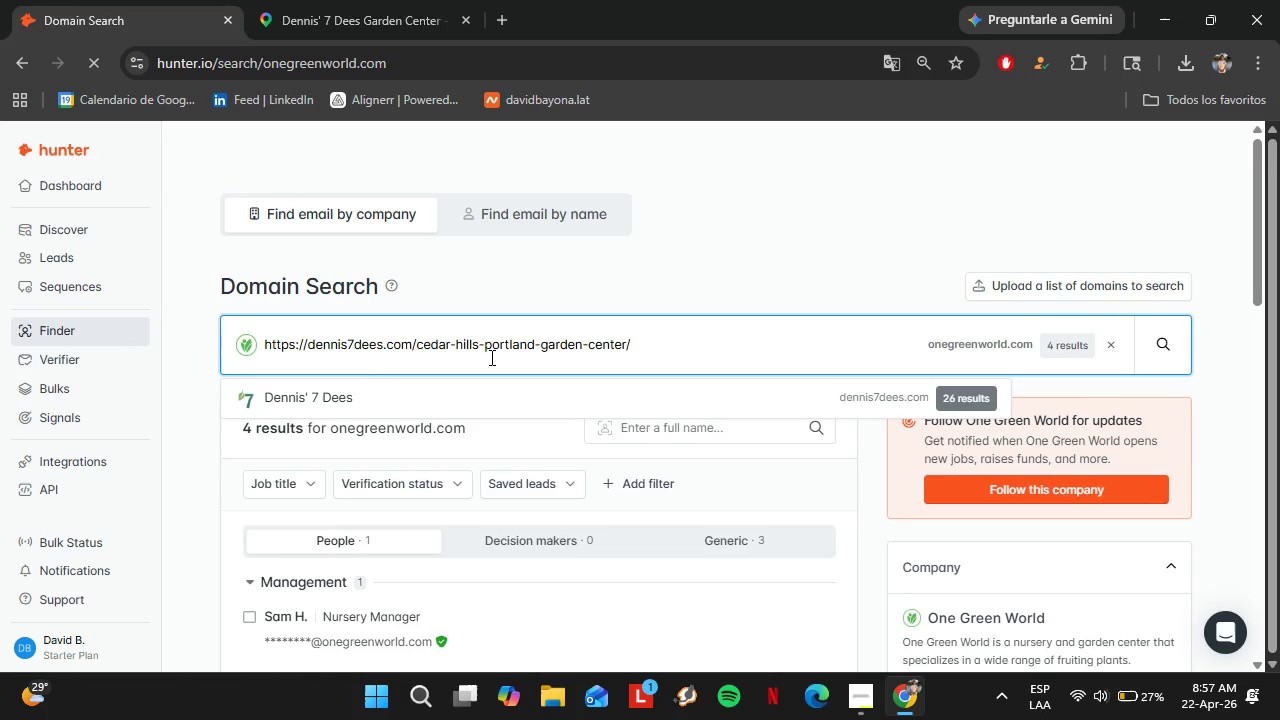 
left_click([366, 394])
 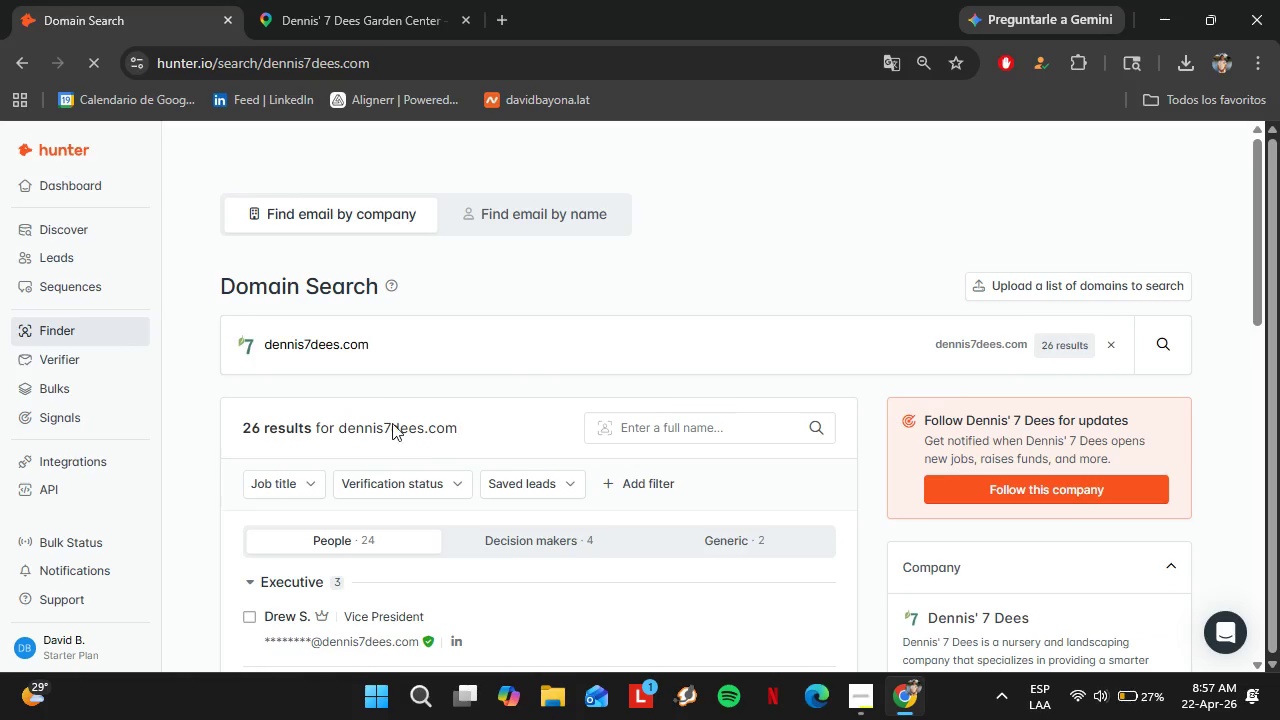 
scroll: coordinate [419, 440], scroll_direction: down, amount: 3.0
 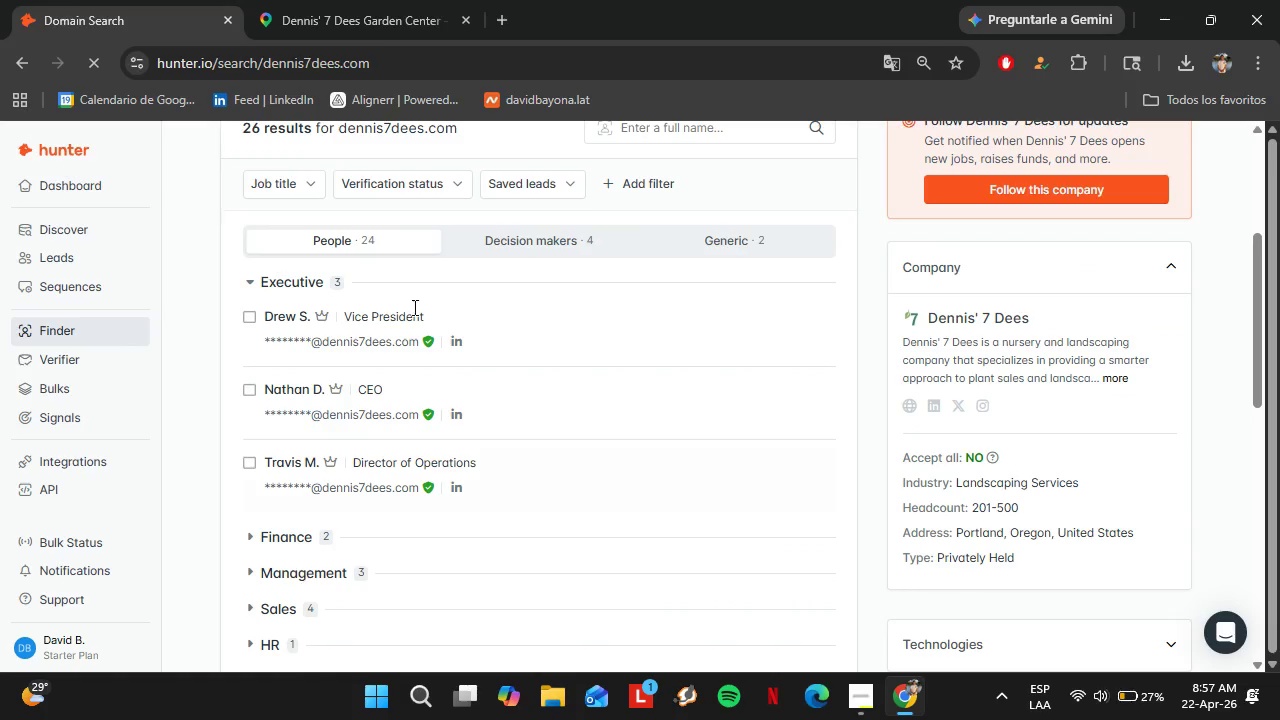 
left_click([490, 250])
 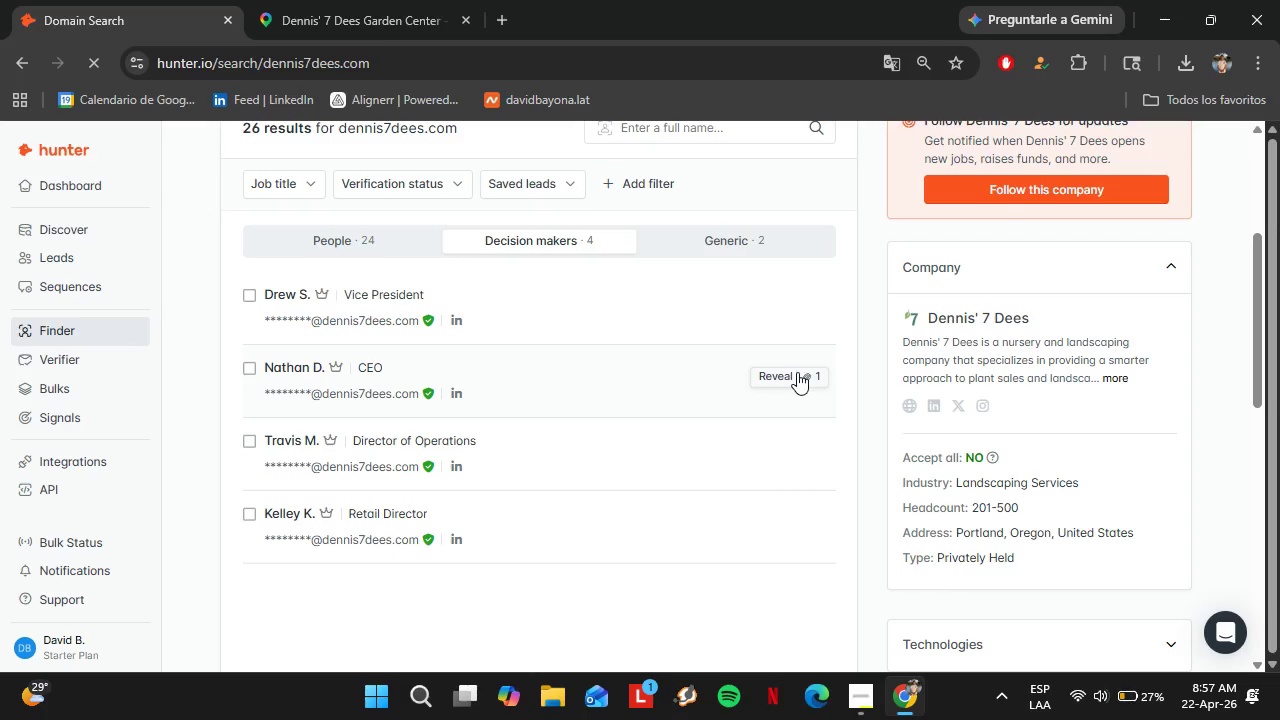 
left_click([784, 379])
 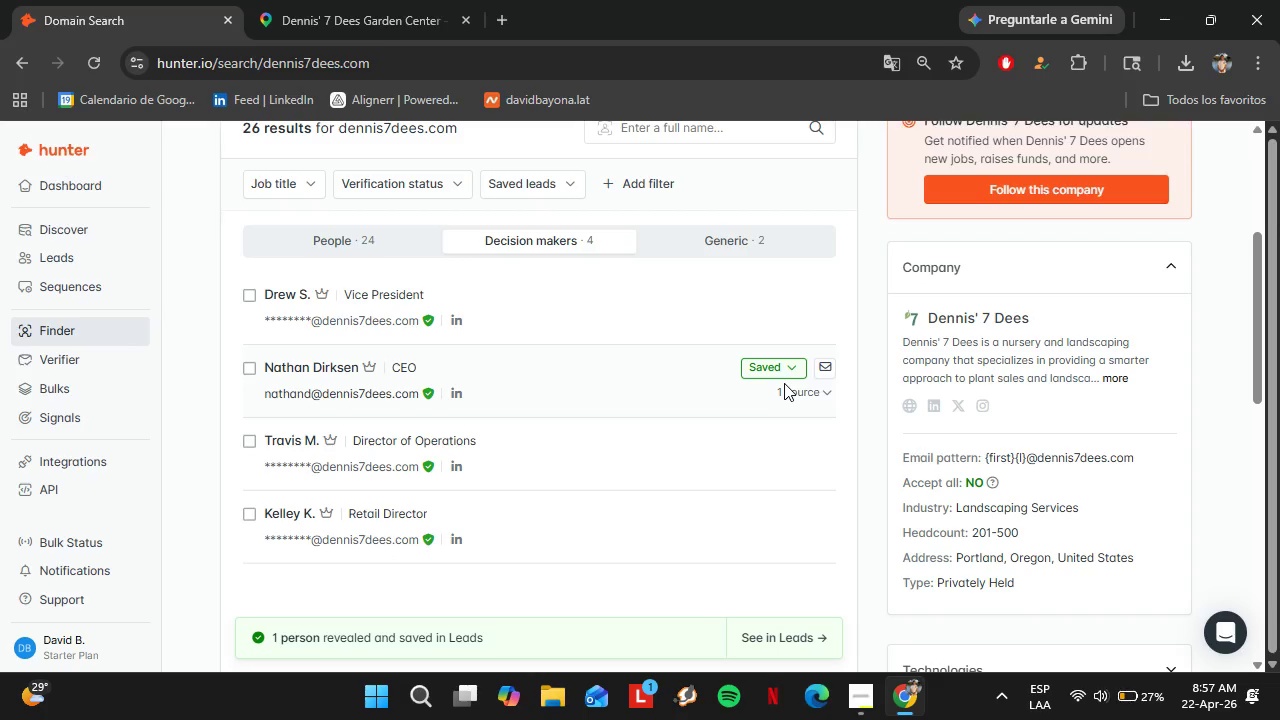 
left_click([772, 377])
 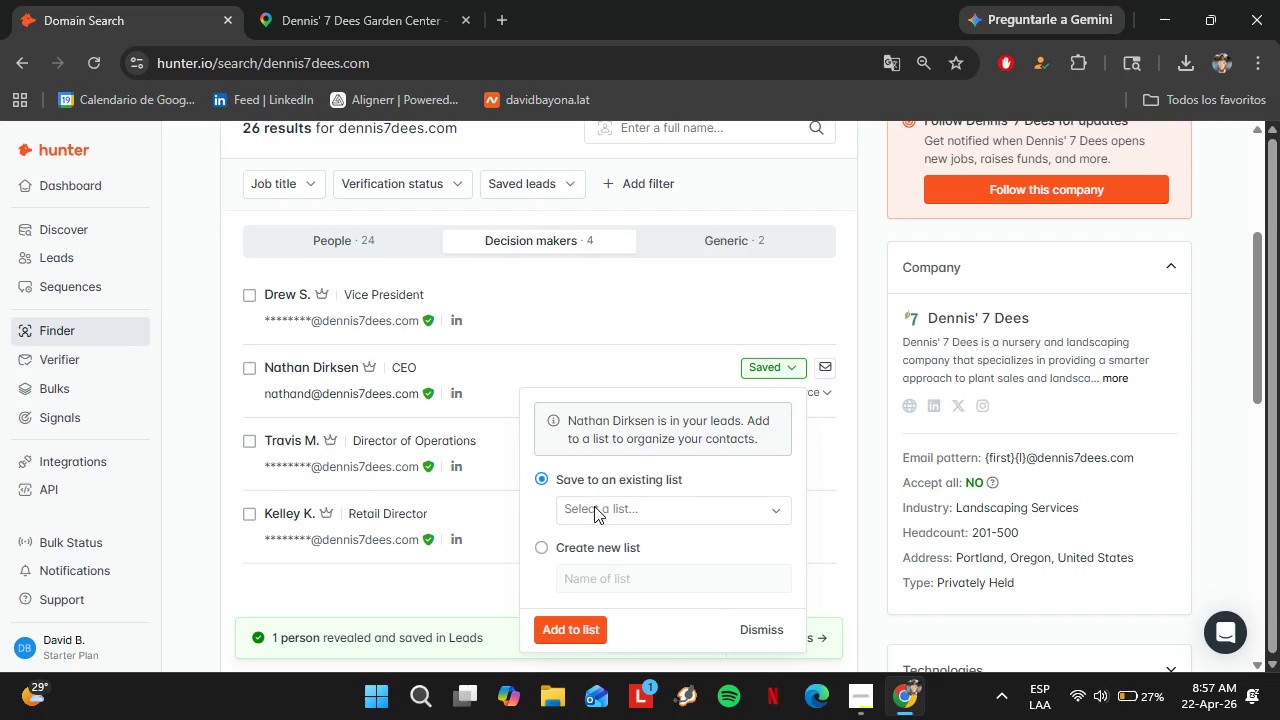 
left_click([594, 507])
 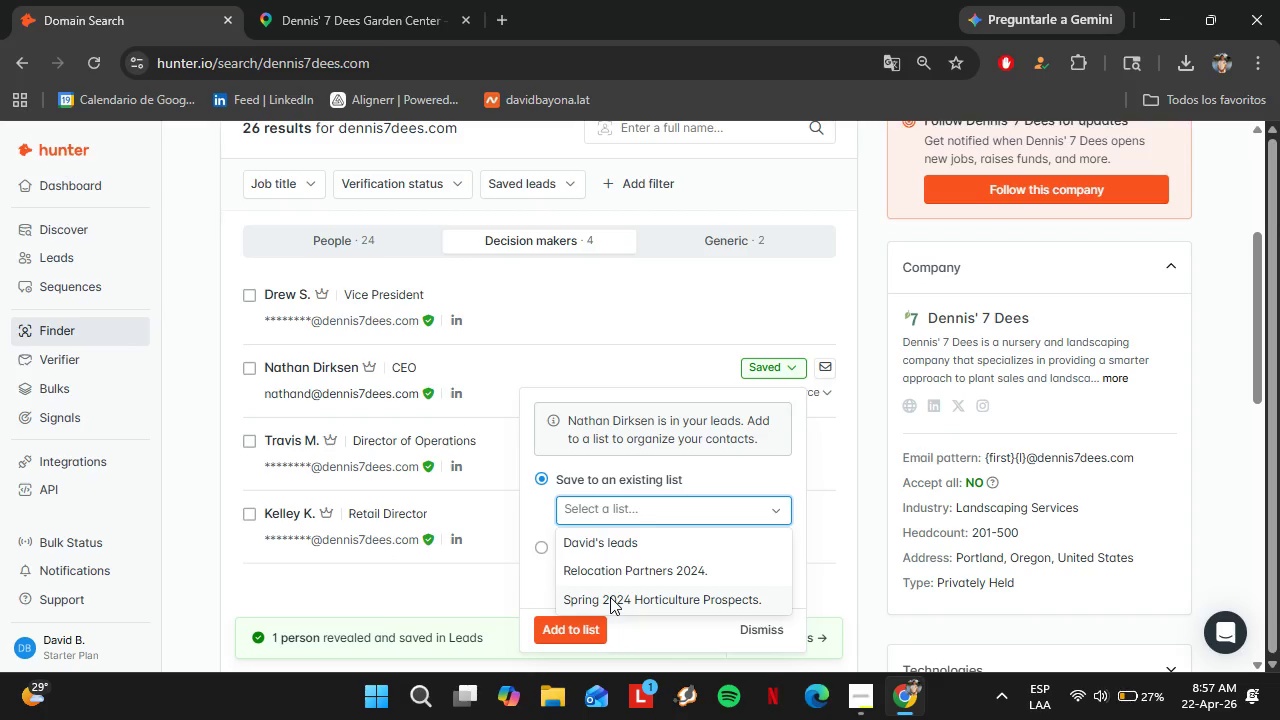 
left_click([610, 597])
 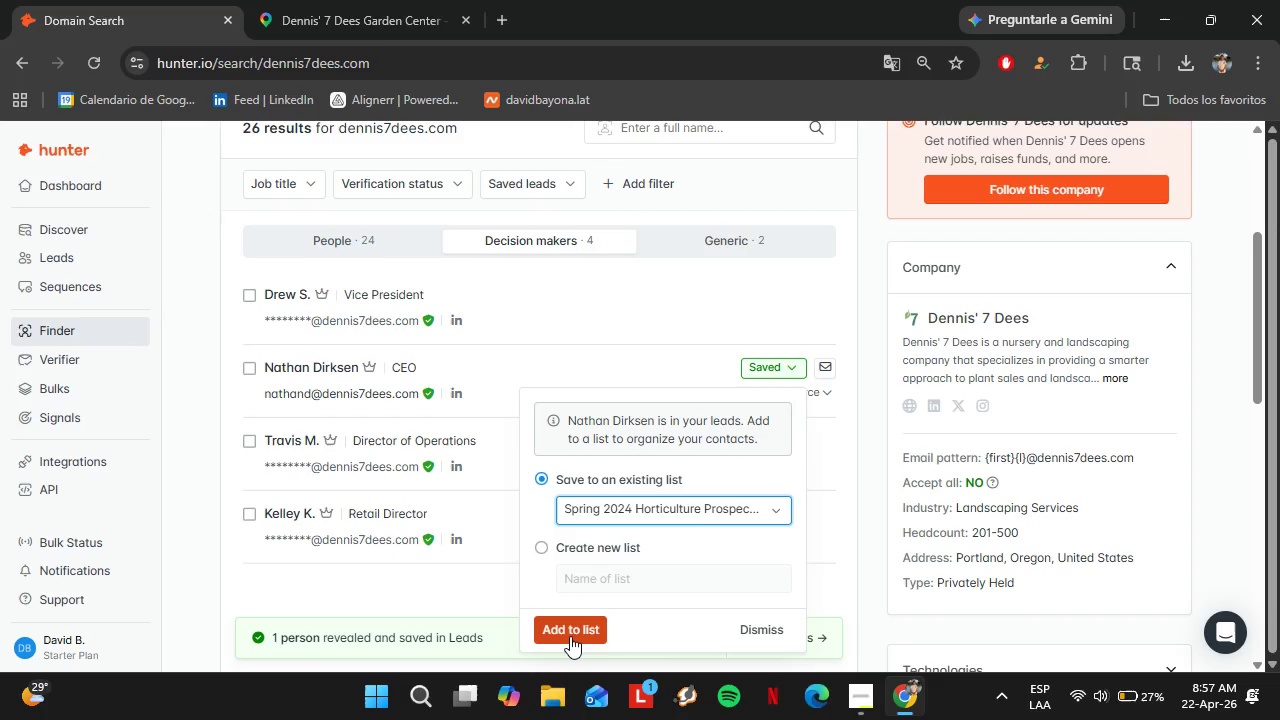 
left_click([570, 636])
 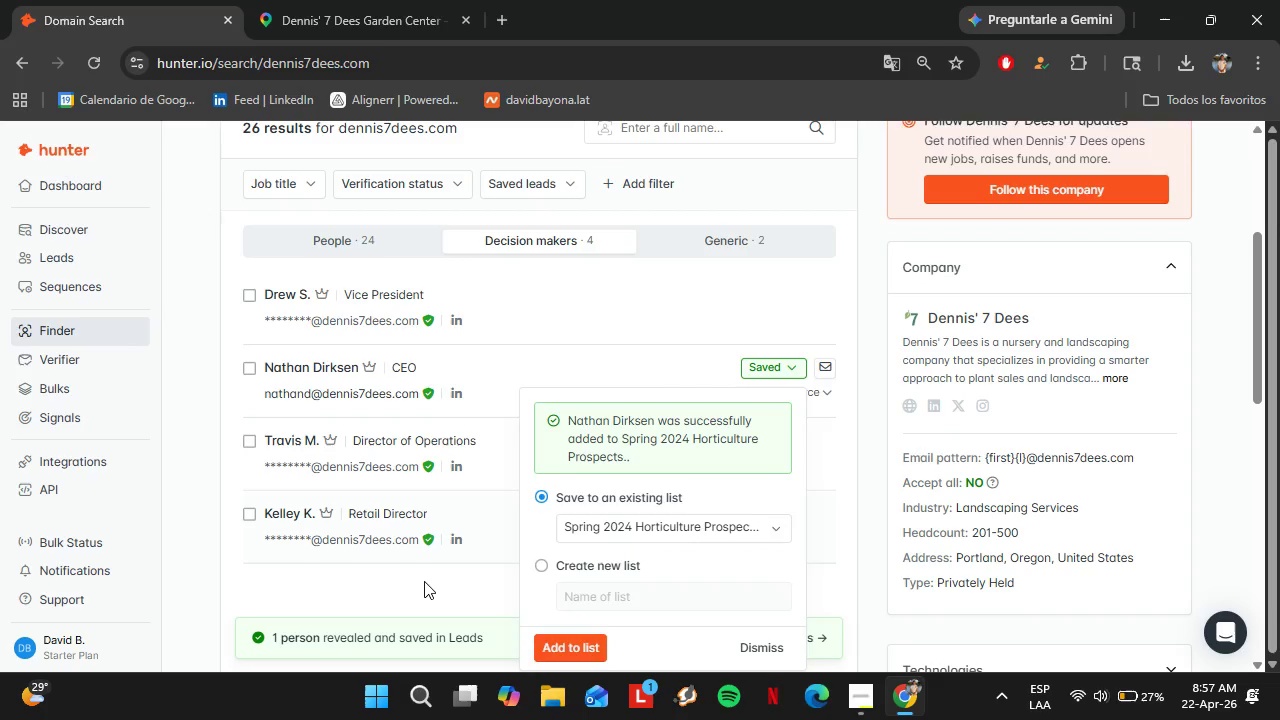 
left_click([424, 581])
 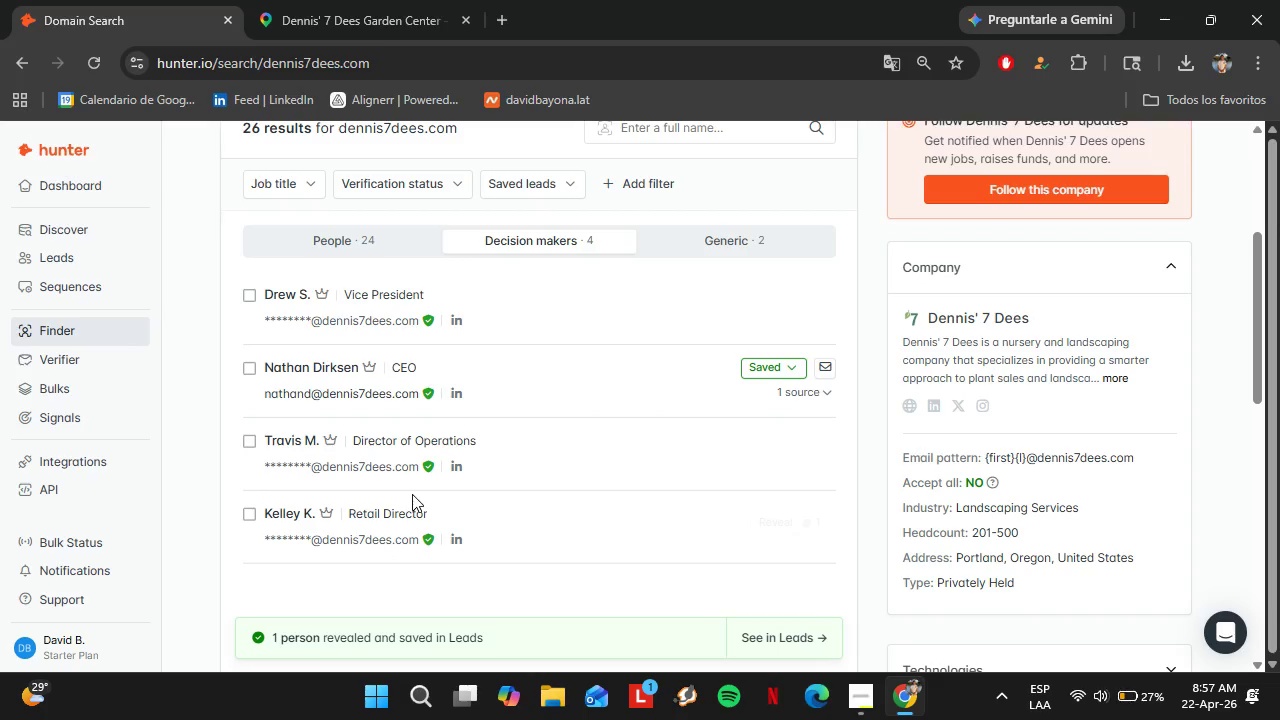 
left_click([261, 0])
 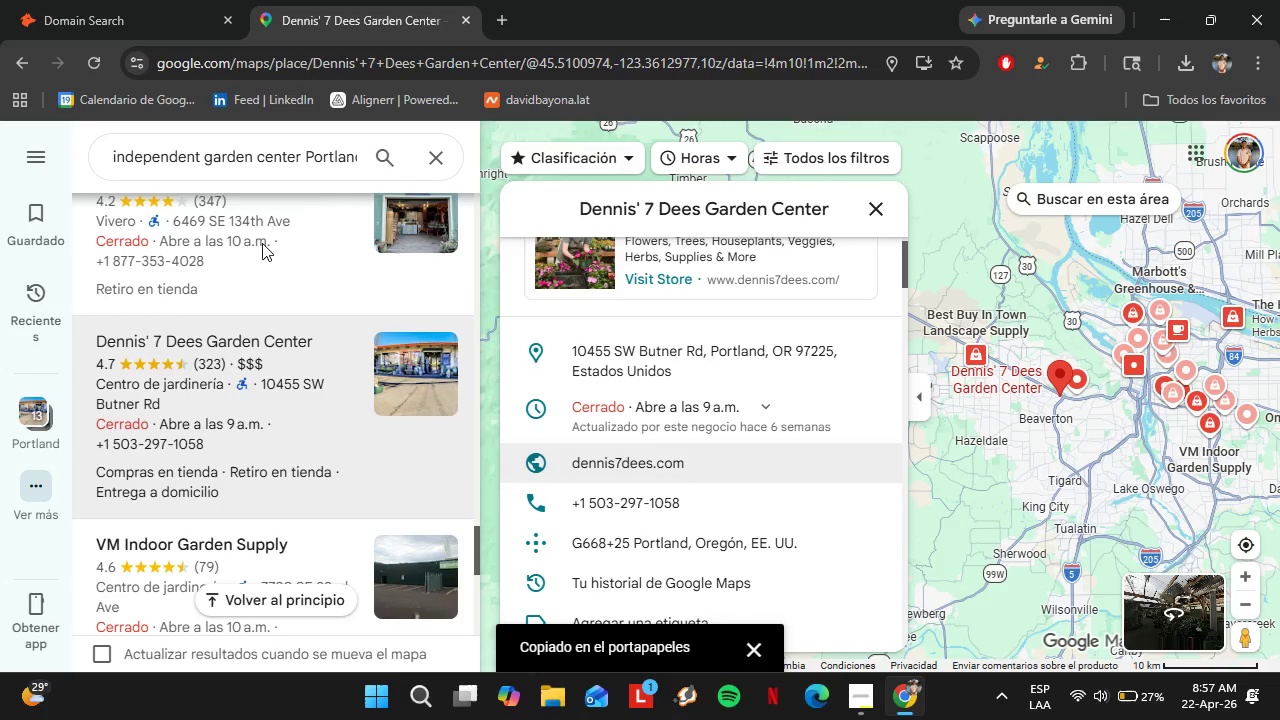 
scroll: coordinate [416, 449], scroll_direction: up, amount: 4.0
 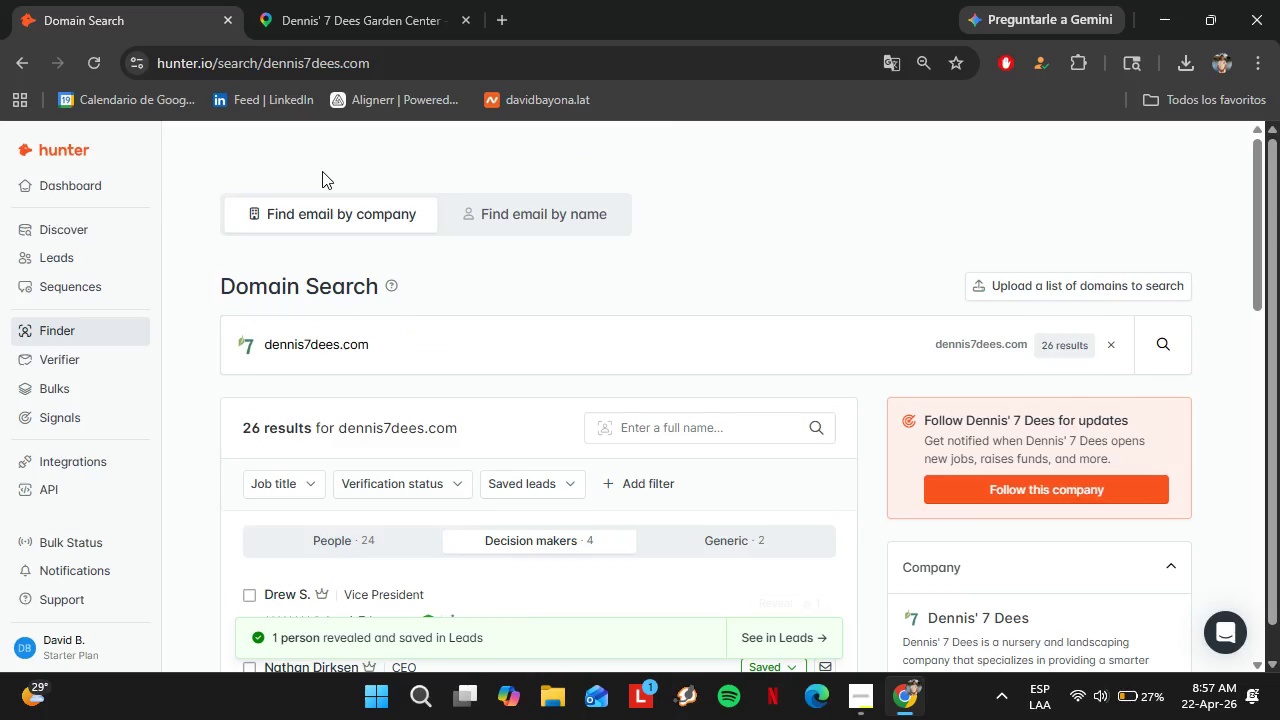 
scroll: coordinate [262, 382], scroll_direction: down, amount: 2.0
 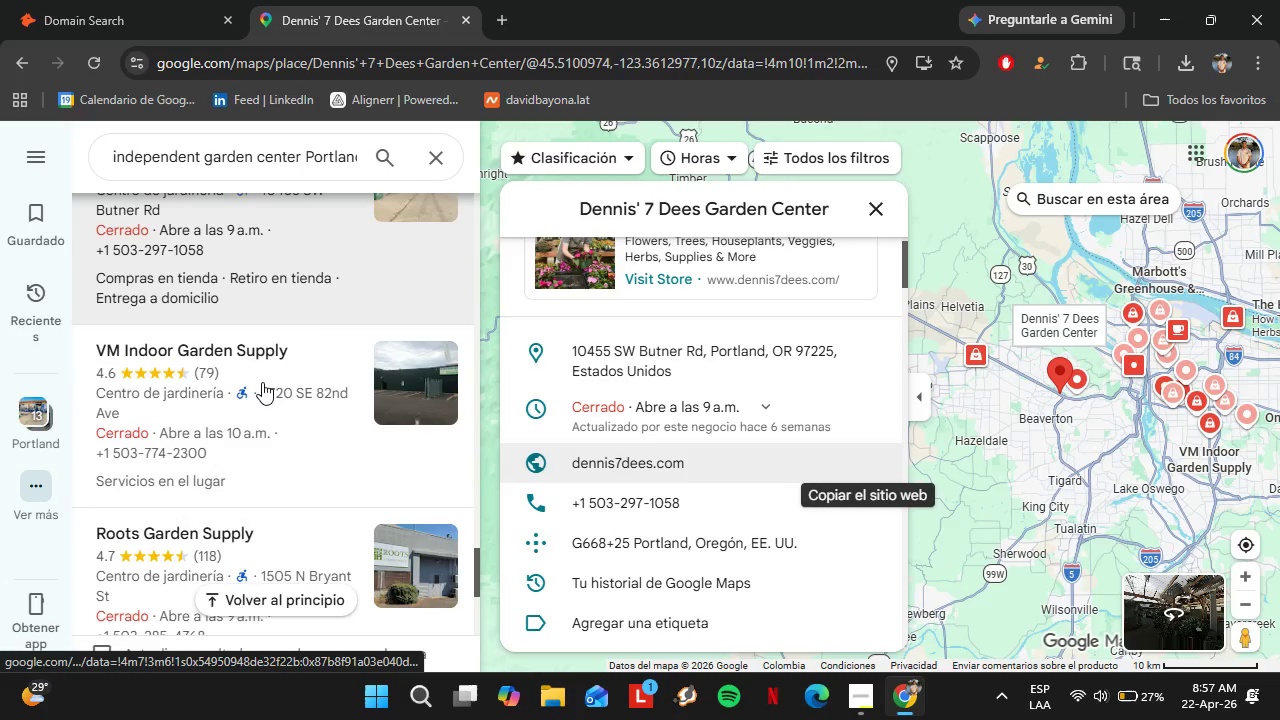 
left_click([247, 335])
 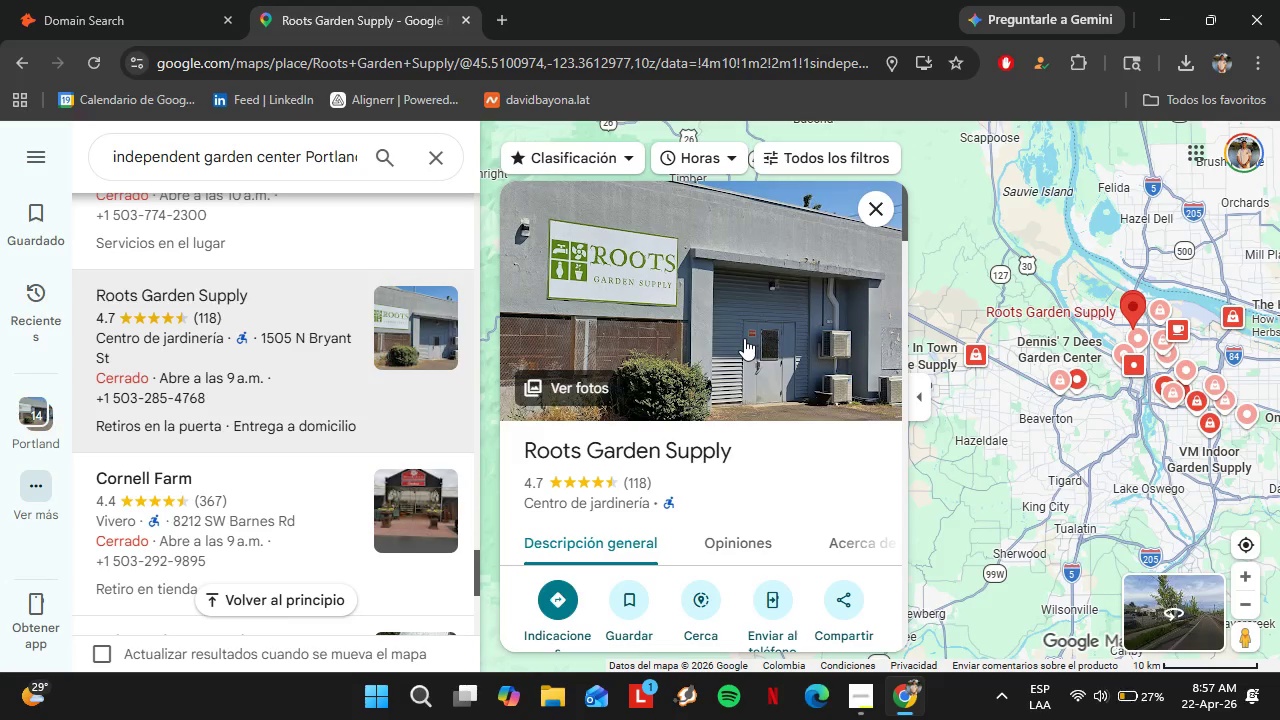 
scroll: coordinate [744, 338], scroll_direction: down, amount: 7.0
 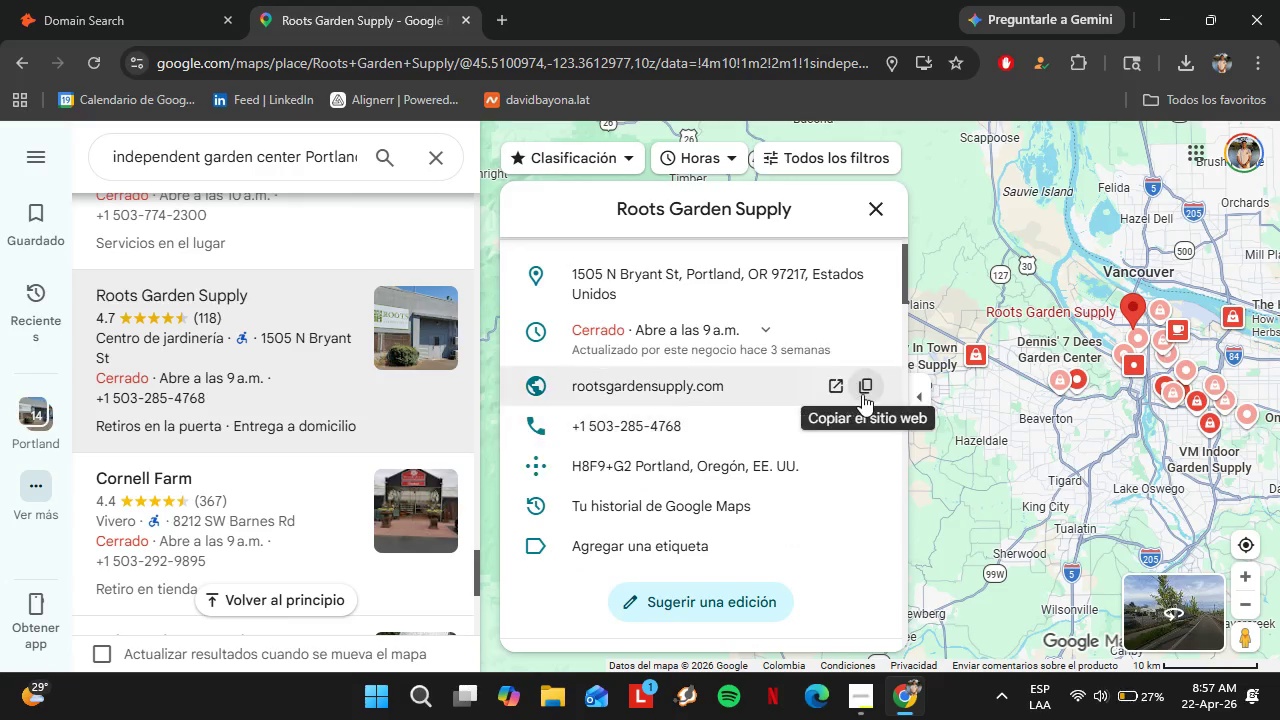 
left_click([862, 393])
 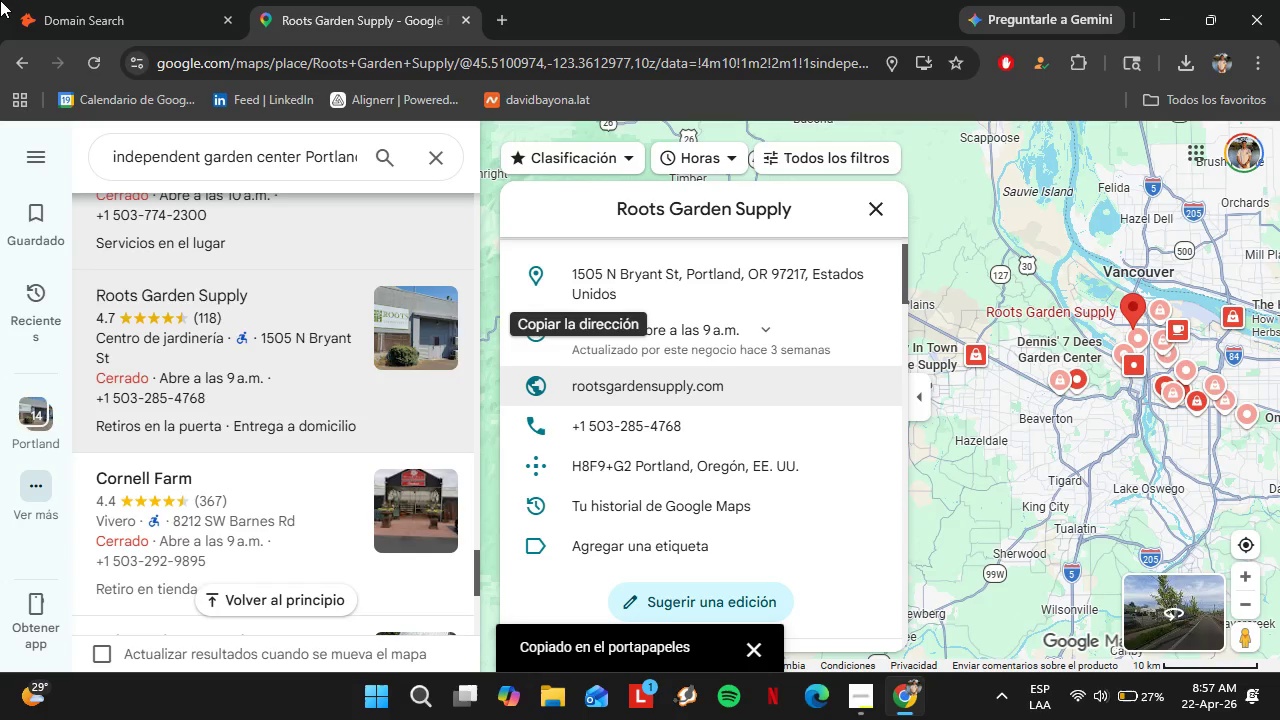 
left_click([39, 0])
 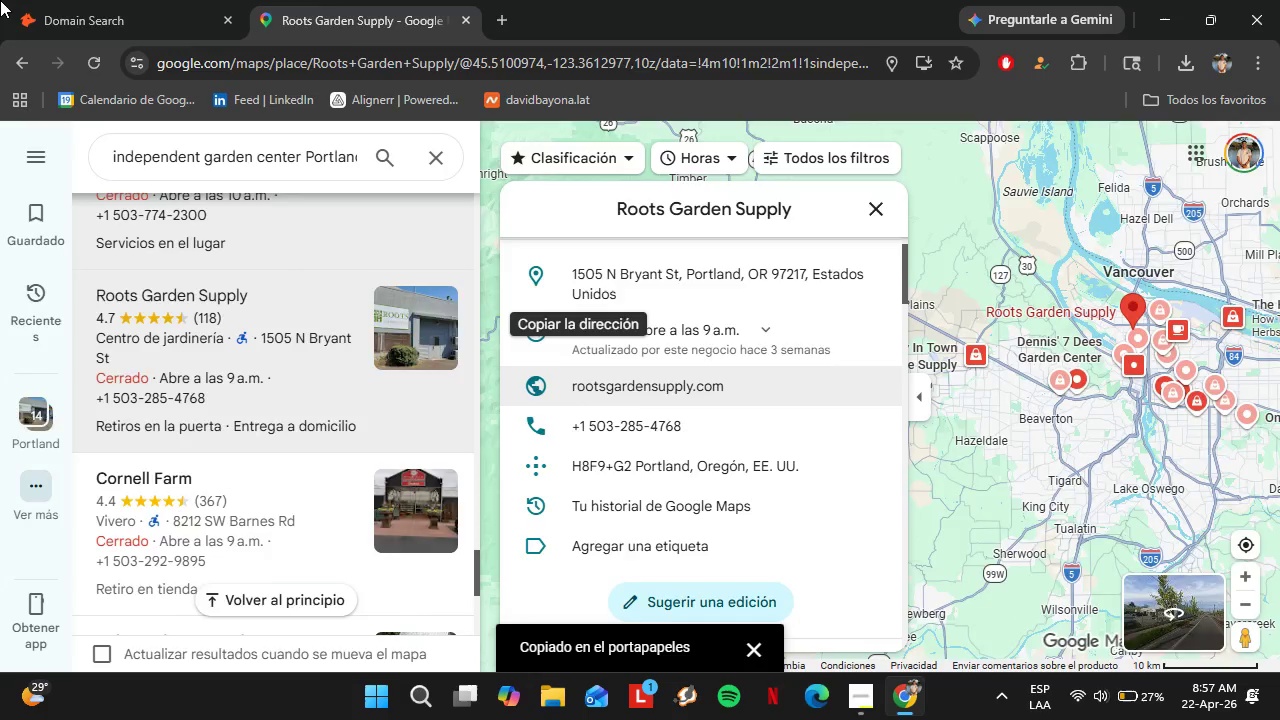 
left_click([366, 335])
 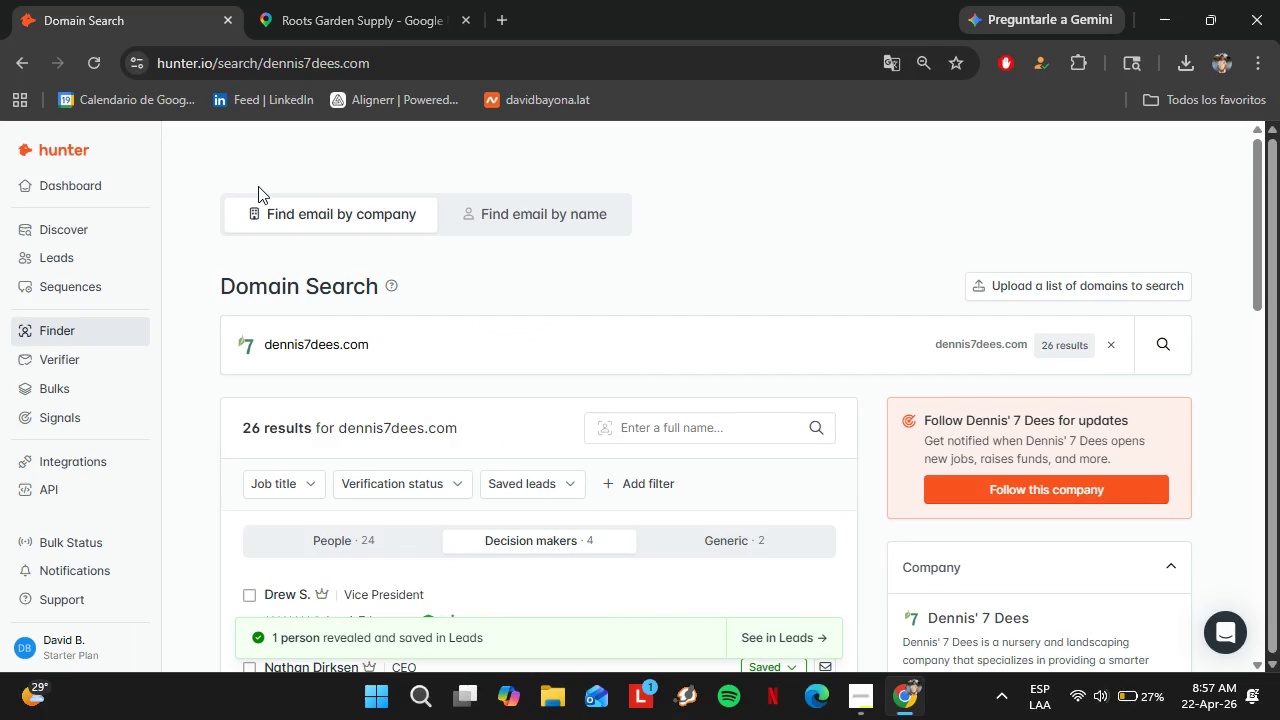 
double_click([366, 335])
 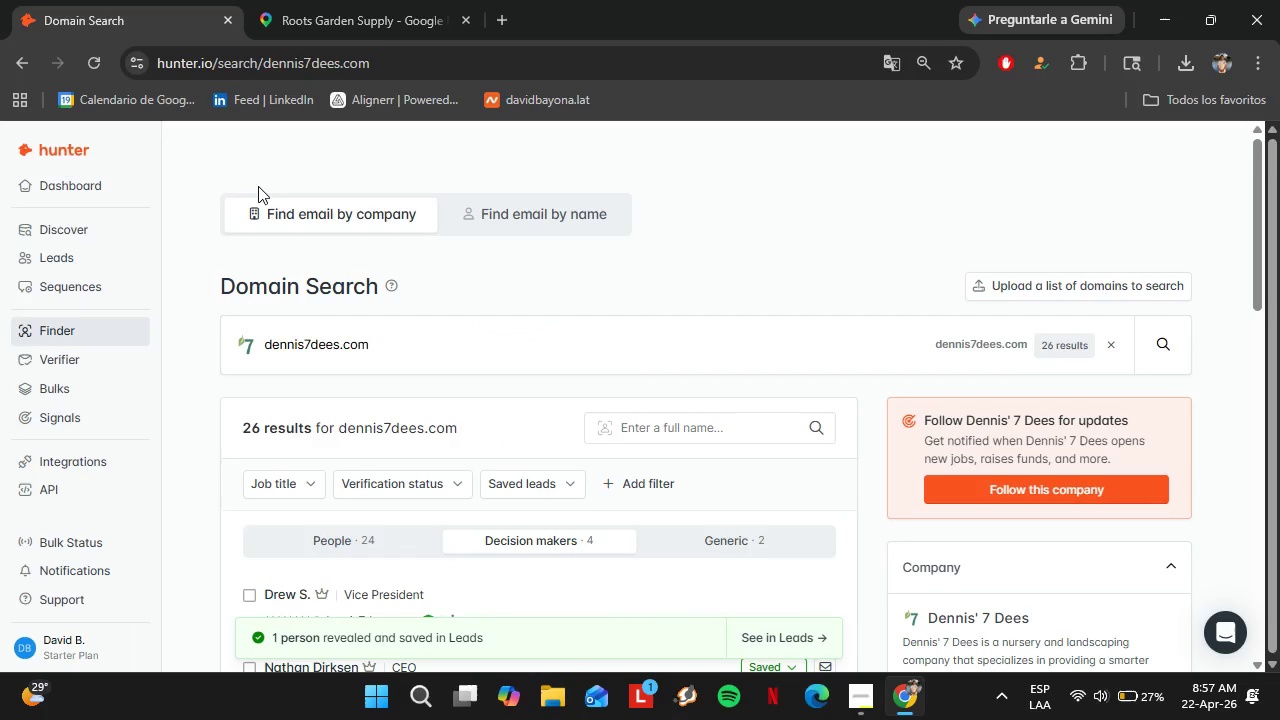 
triple_click([366, 335])
 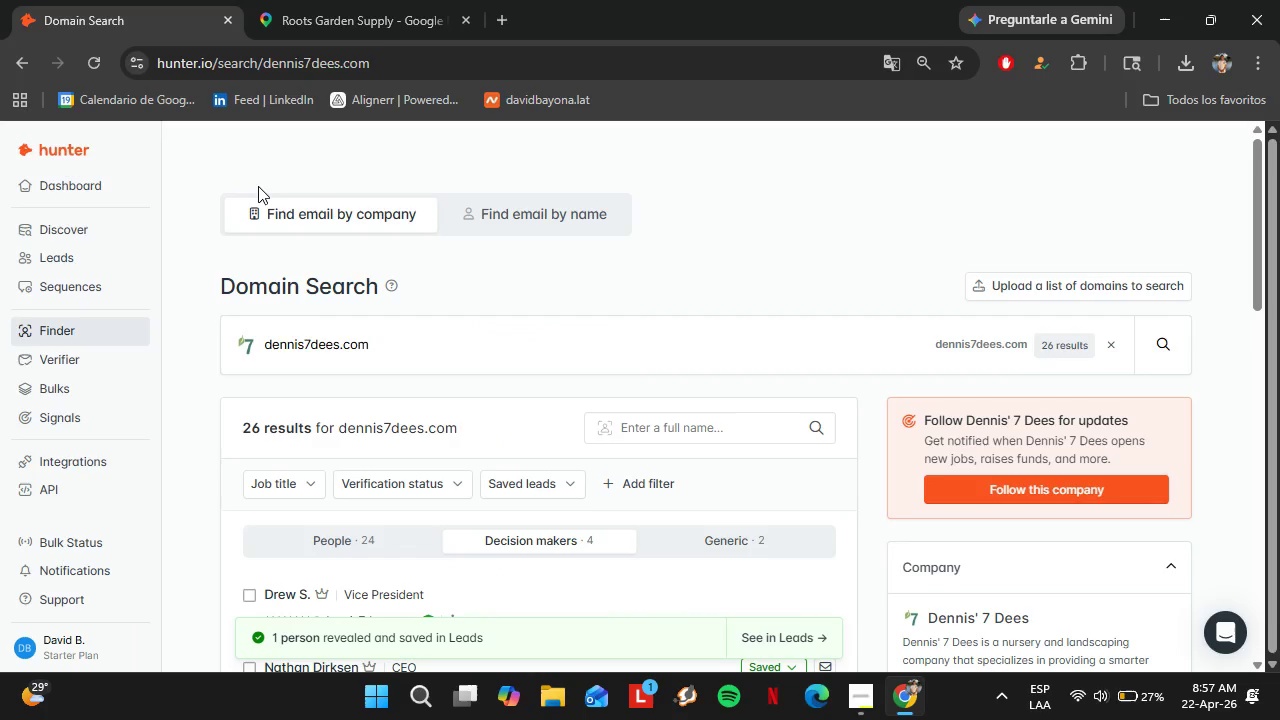 
key(Control+V)
 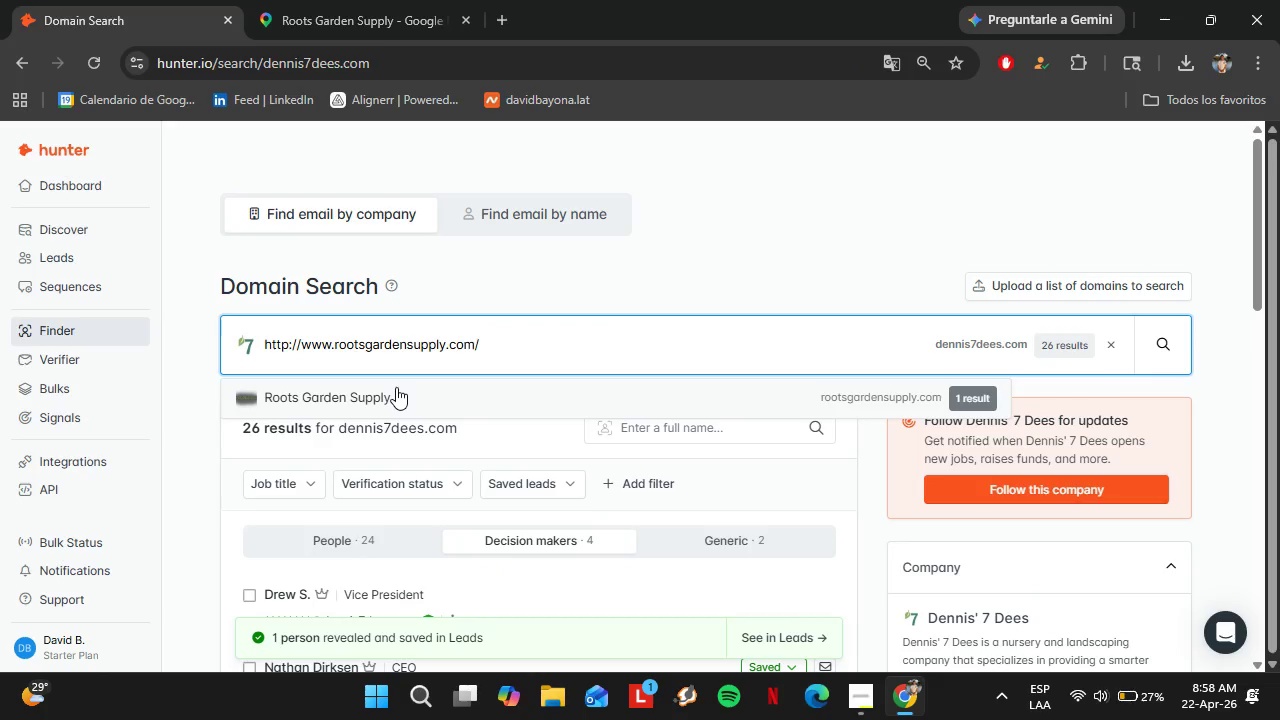 
left_click([396, 387])
 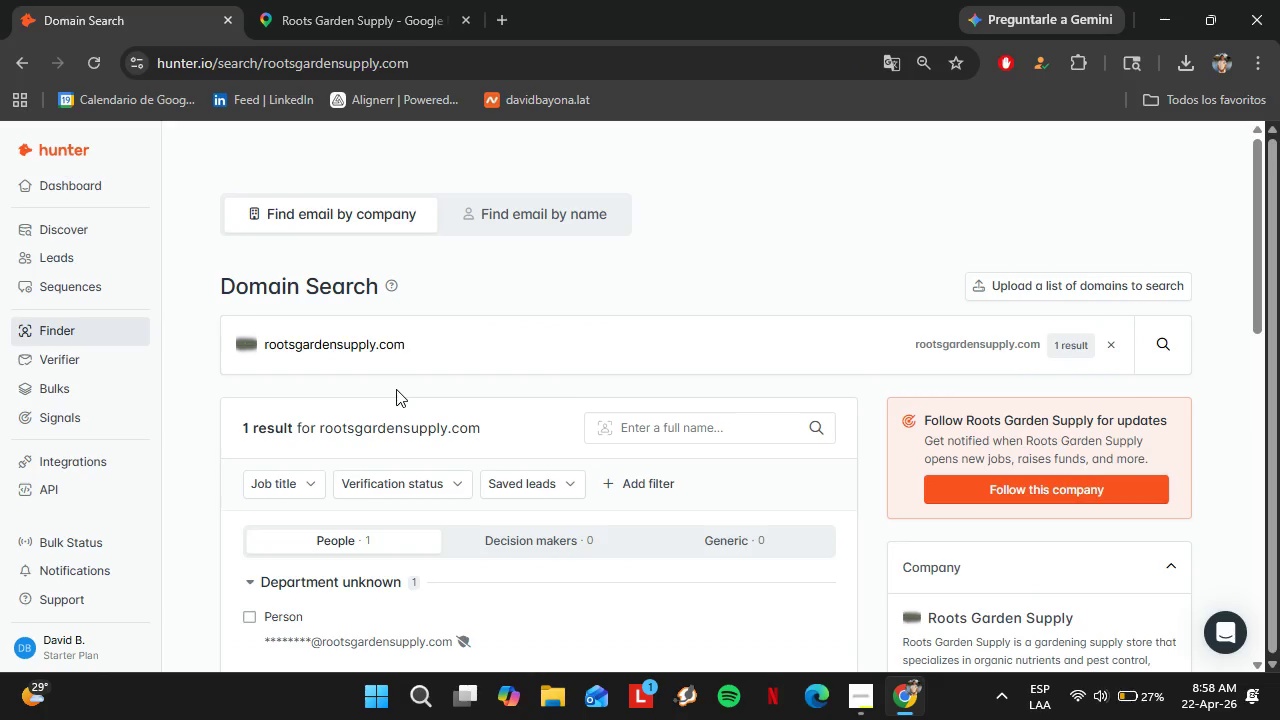 
scroll: coordinate [393, 371], scroll_direction: down, amount: 1.0
 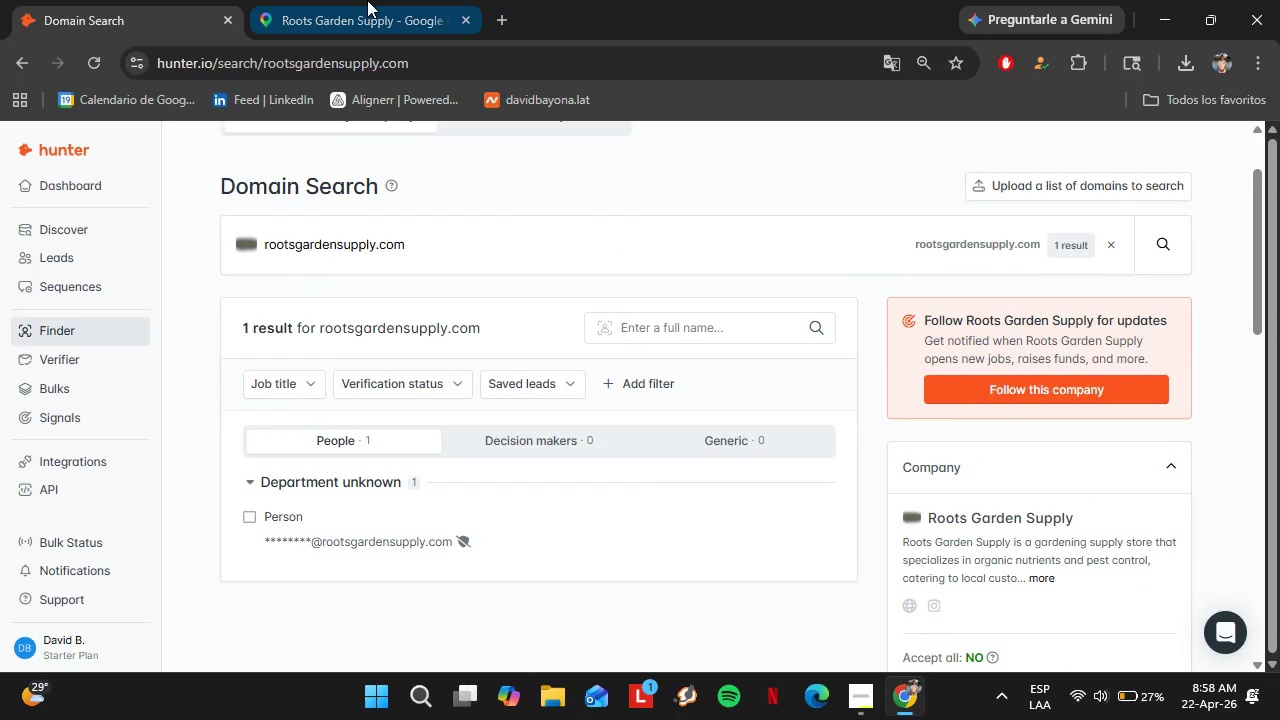 
left_click([366, 0])
 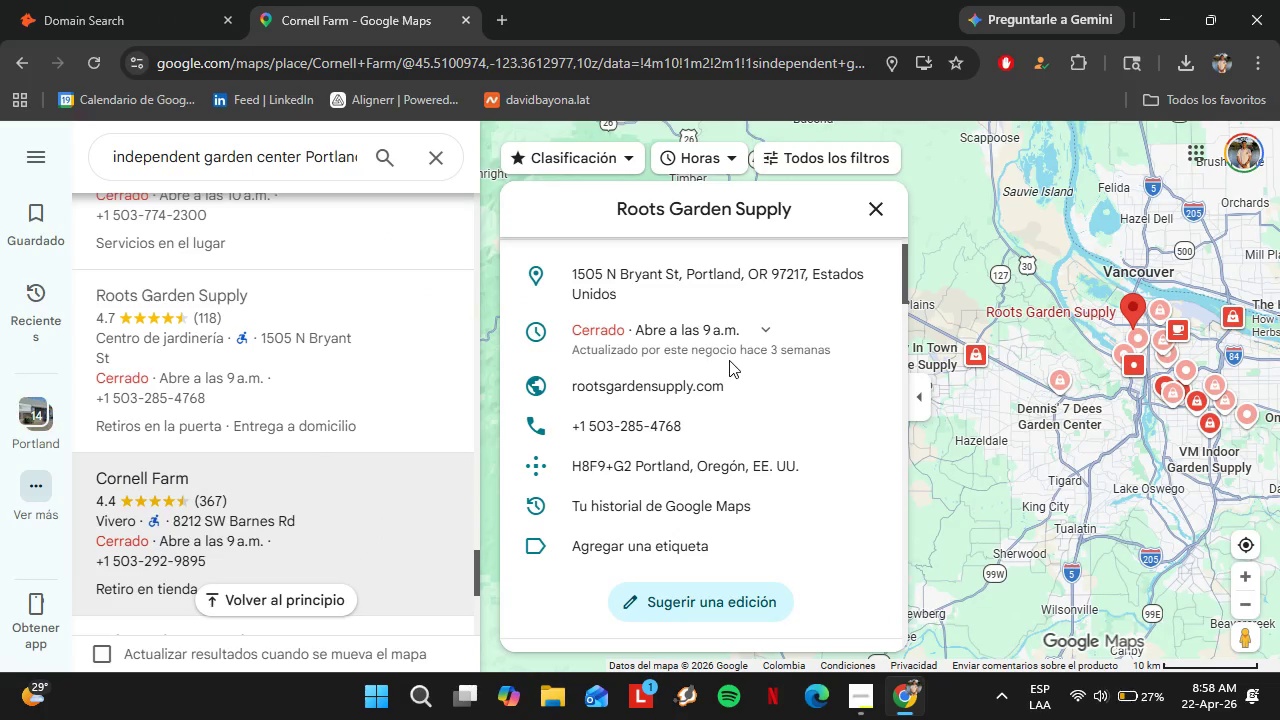 
wait(5.53)
 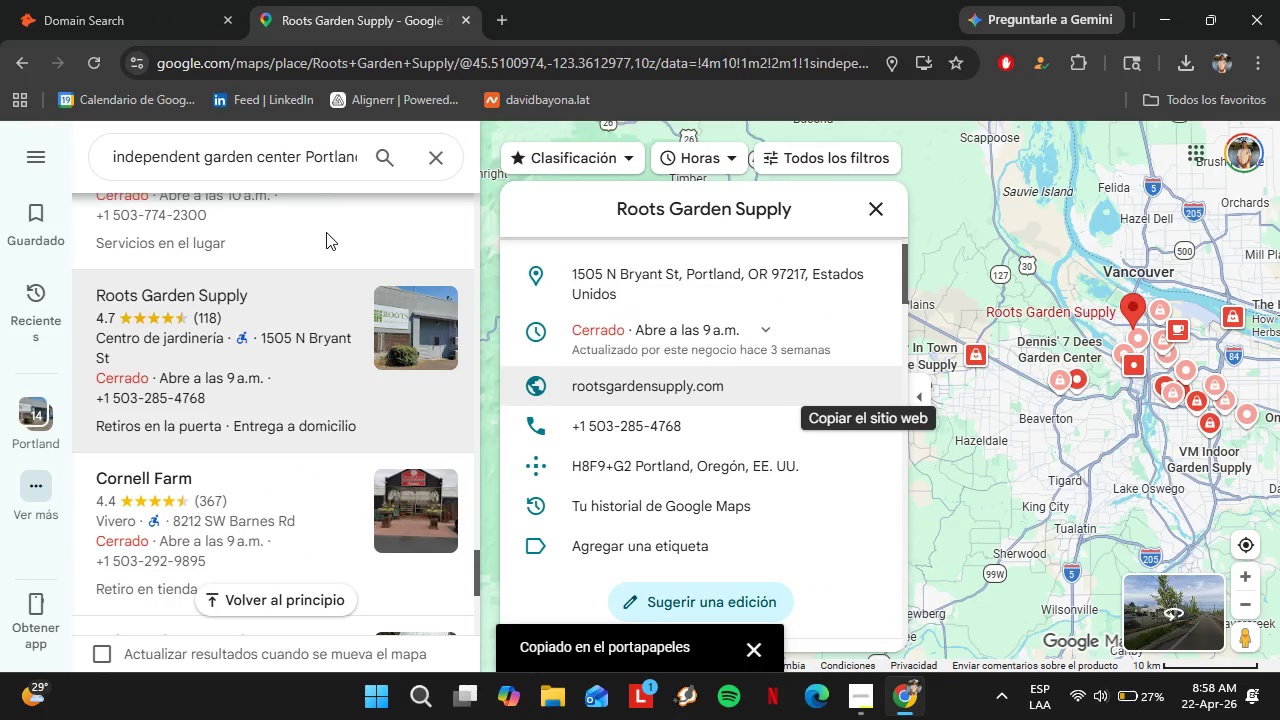 
scroll: coordinate [740, 434], scroll_direction: down, amount: 5.0
 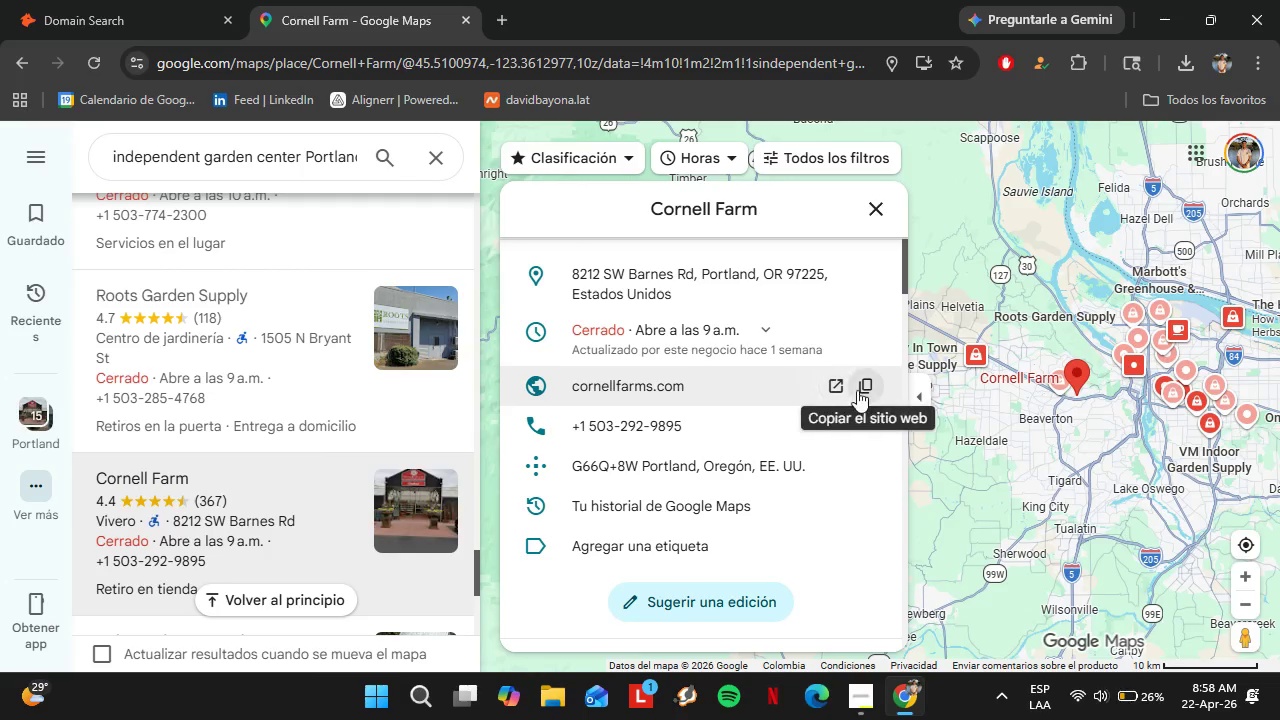 
left_click([863, 389])
 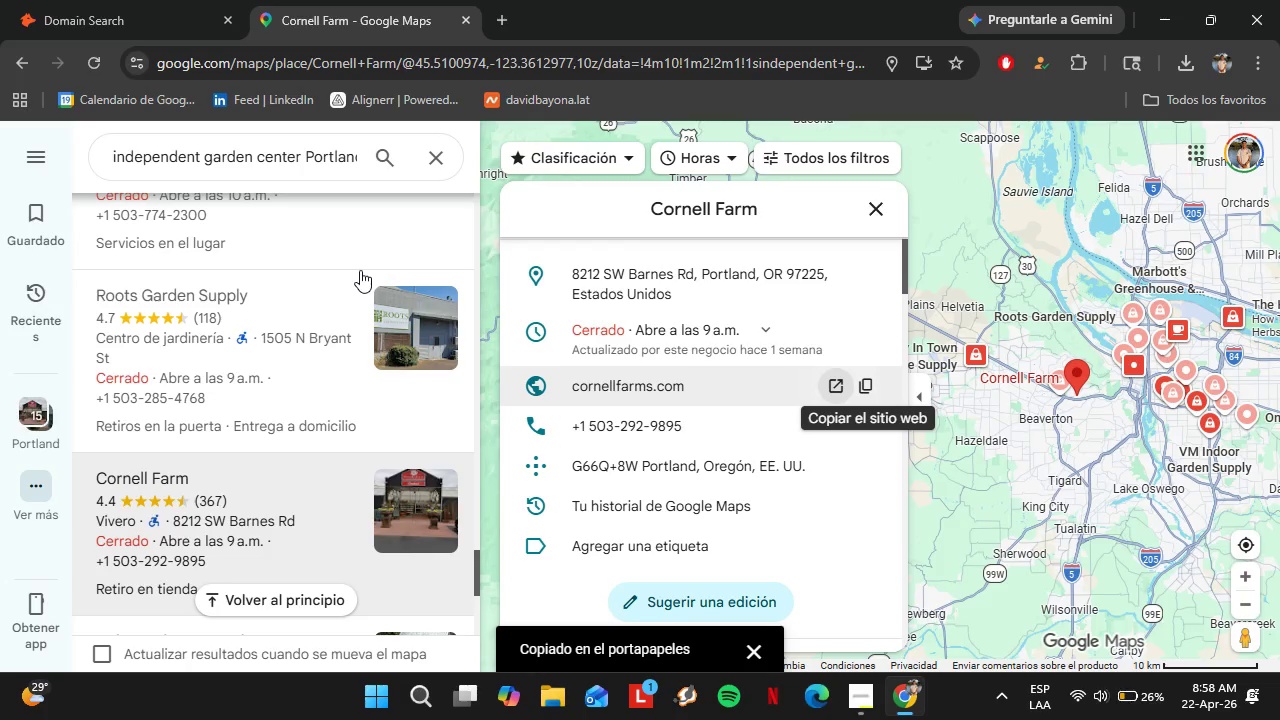 
left_click([156, 0])
 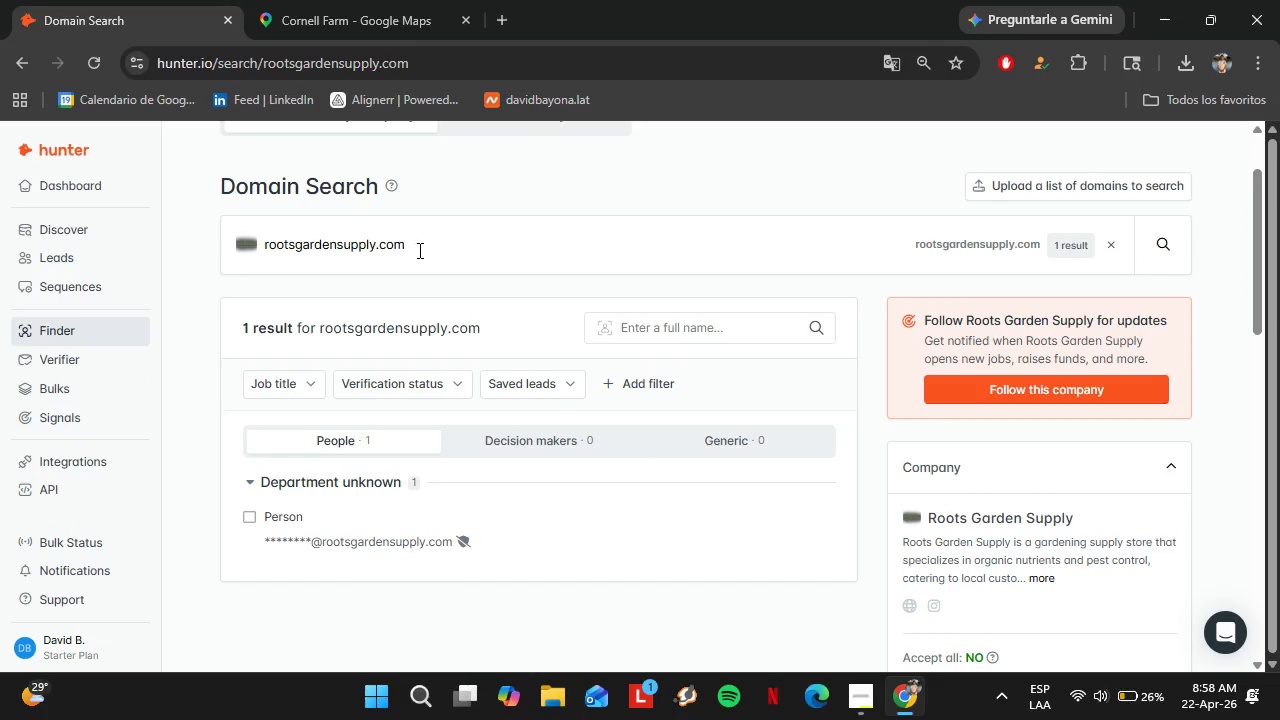 
left_click_drag(start_coordinate=[418, 250], to_coordinate=[262, 242])
 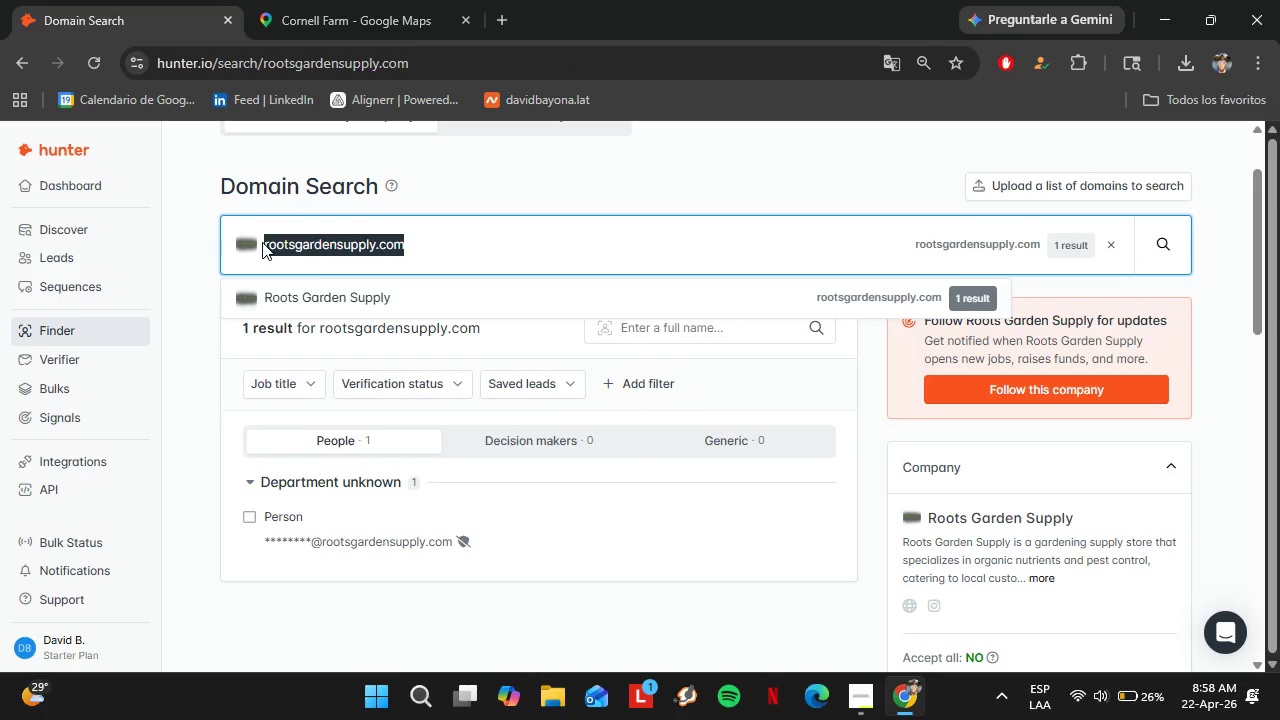 
key(Control+V)
 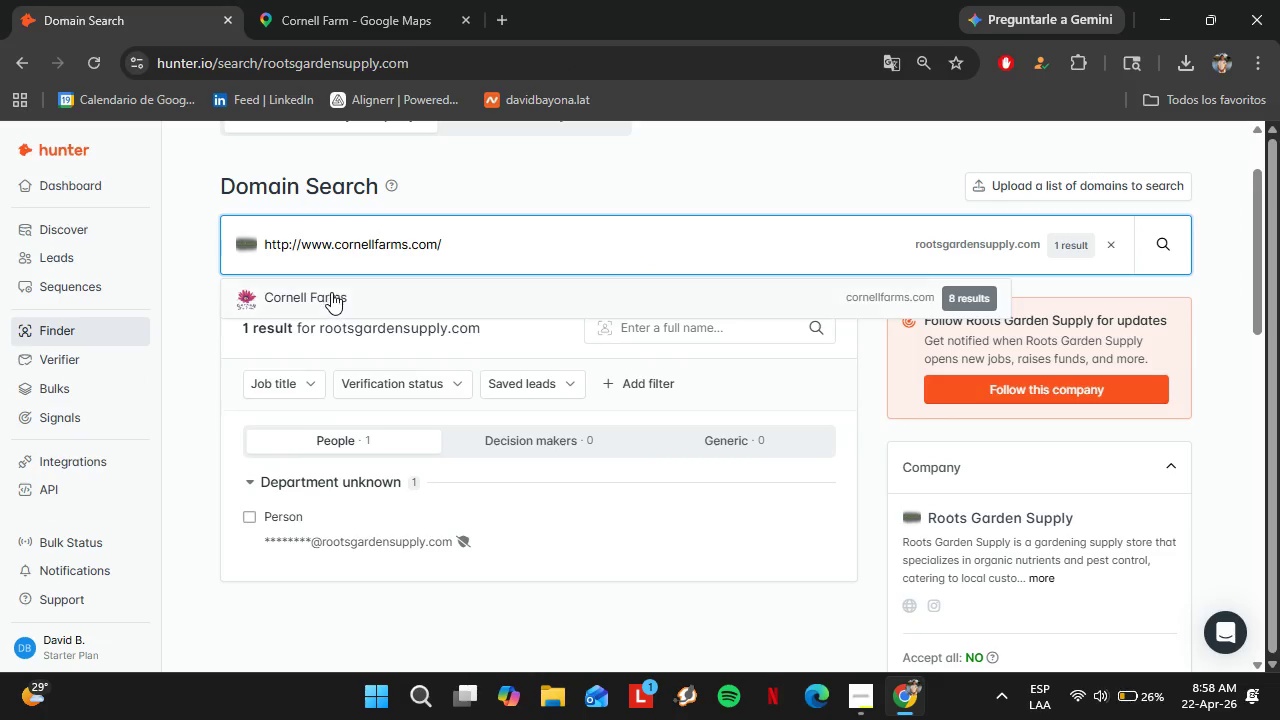 
left_click([331, 292])
 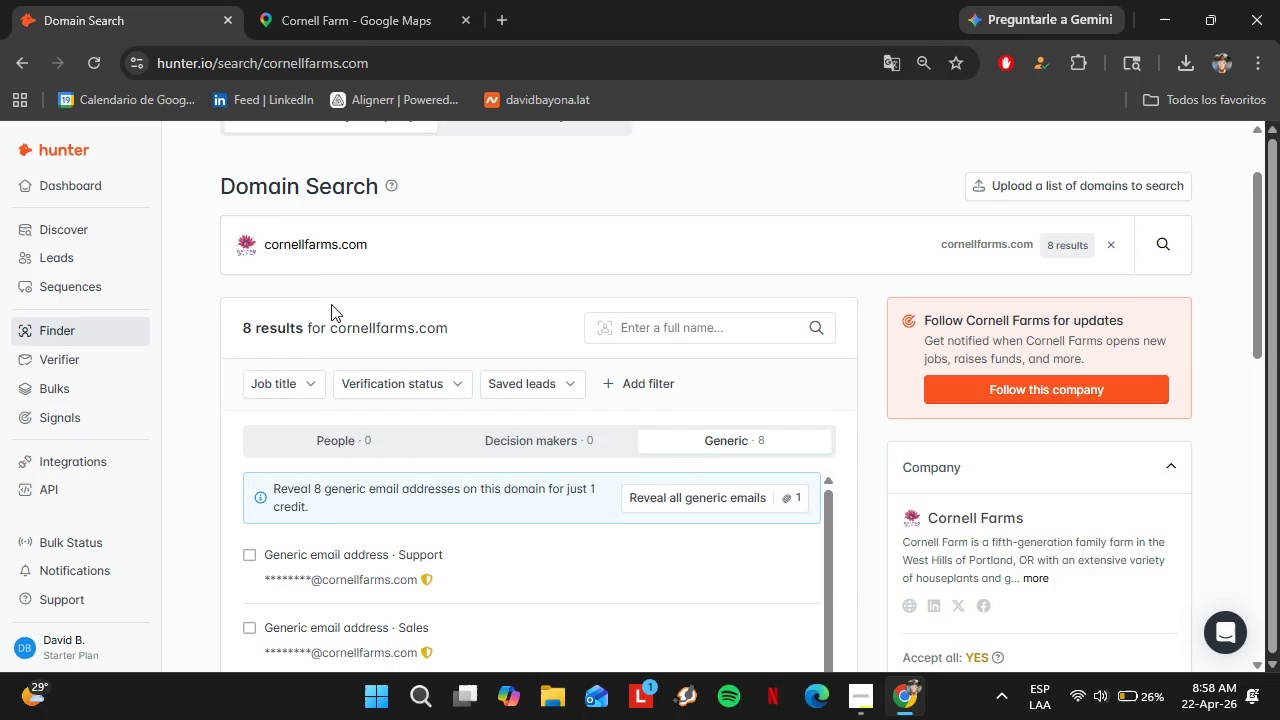 
scroll: coordinate [332, 306], scroll_direction: none, amount: 0.0
 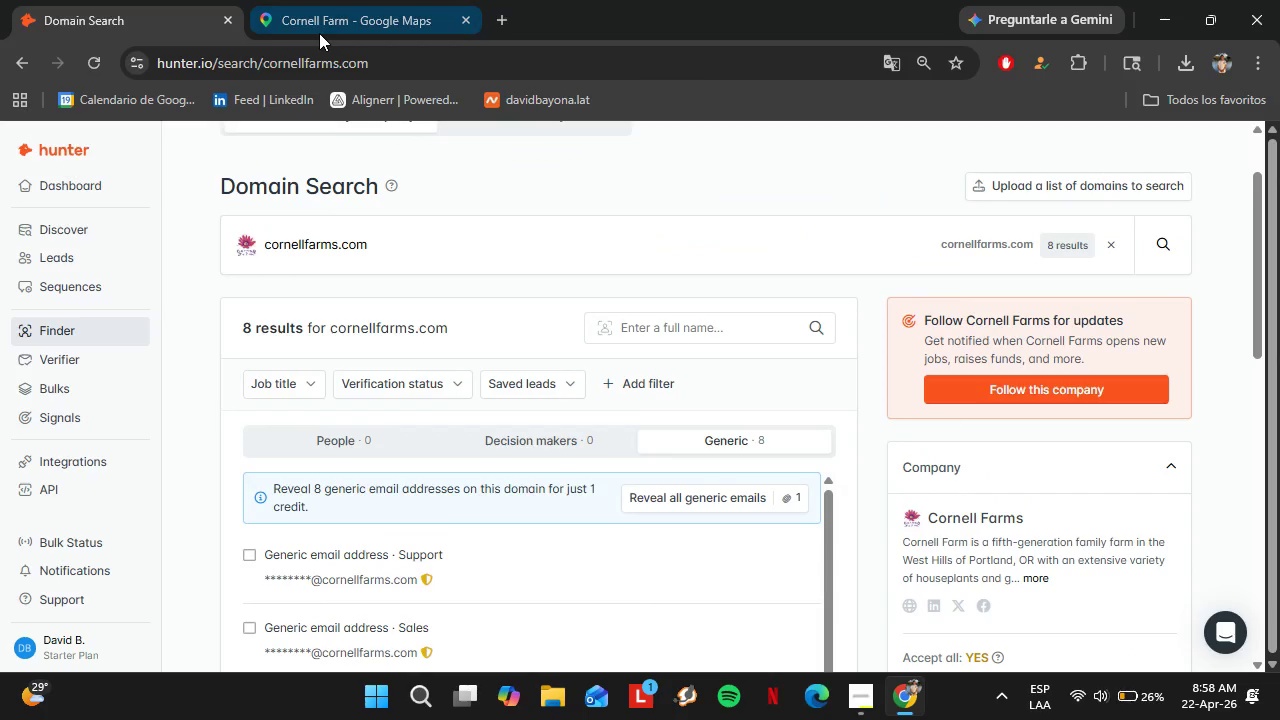 
left_click([319, 33])
 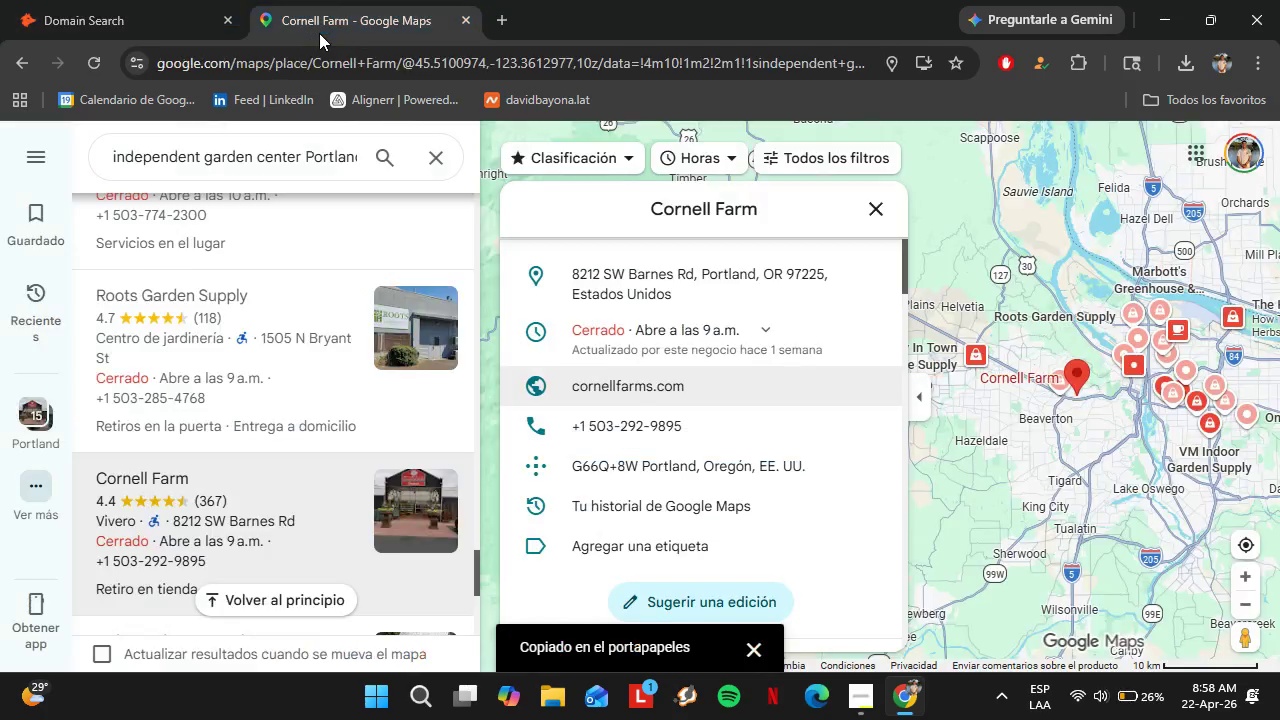 
scroll: coordinate [309, 400], scroll_direction: down, amount: 13.0
 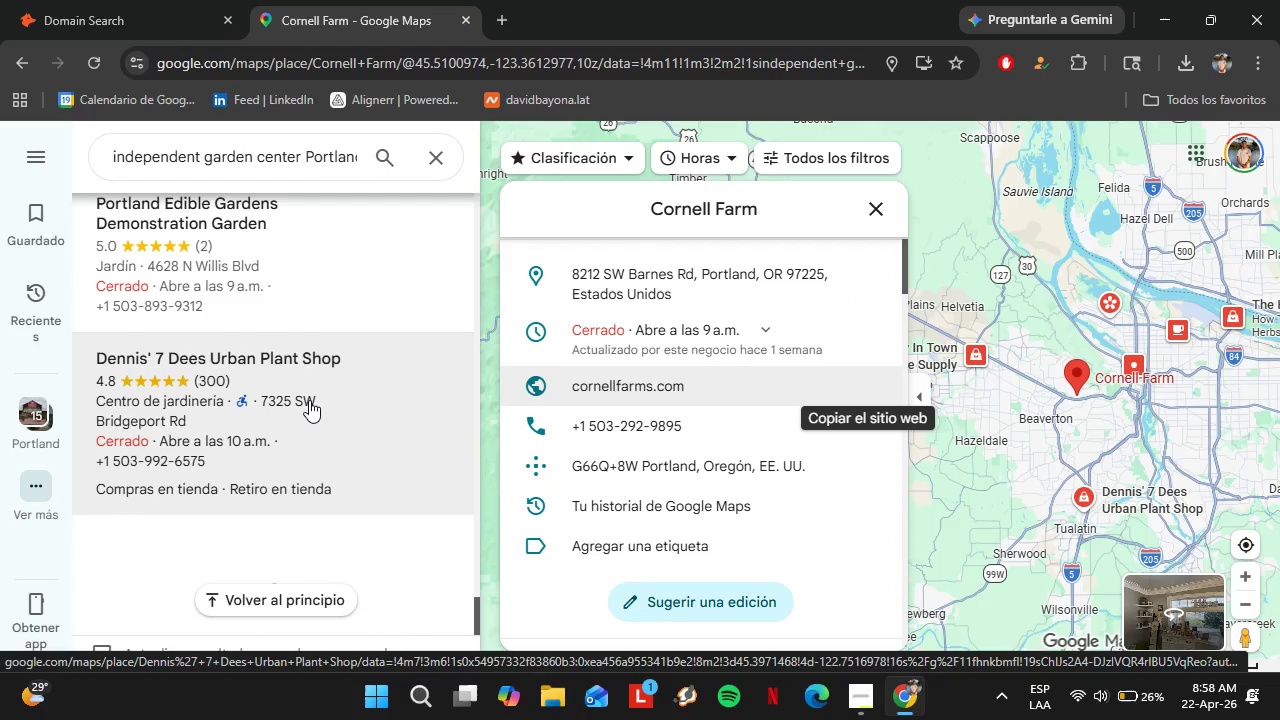 
scroll: coordinate [309, 400], scroll_direction: up, amount: 1.0
 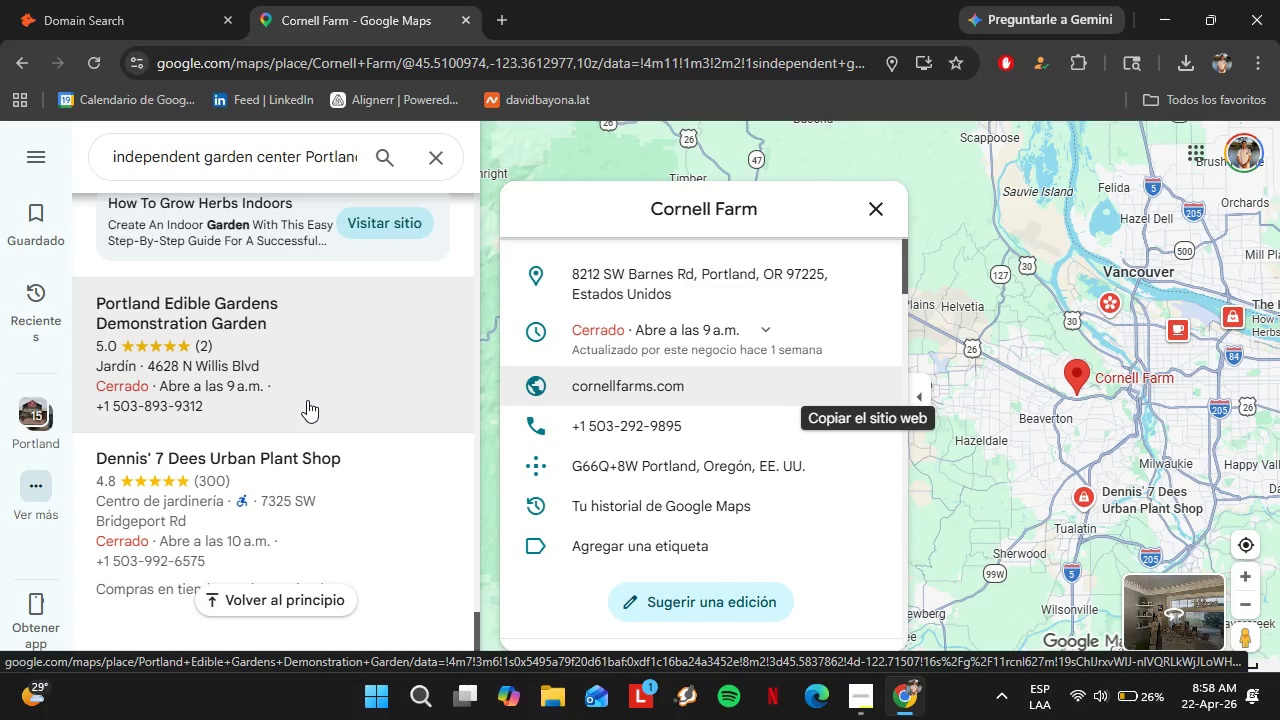 
left_click_drag(start_coordinate=[307, 155], to_coordinate=[362, 156])
 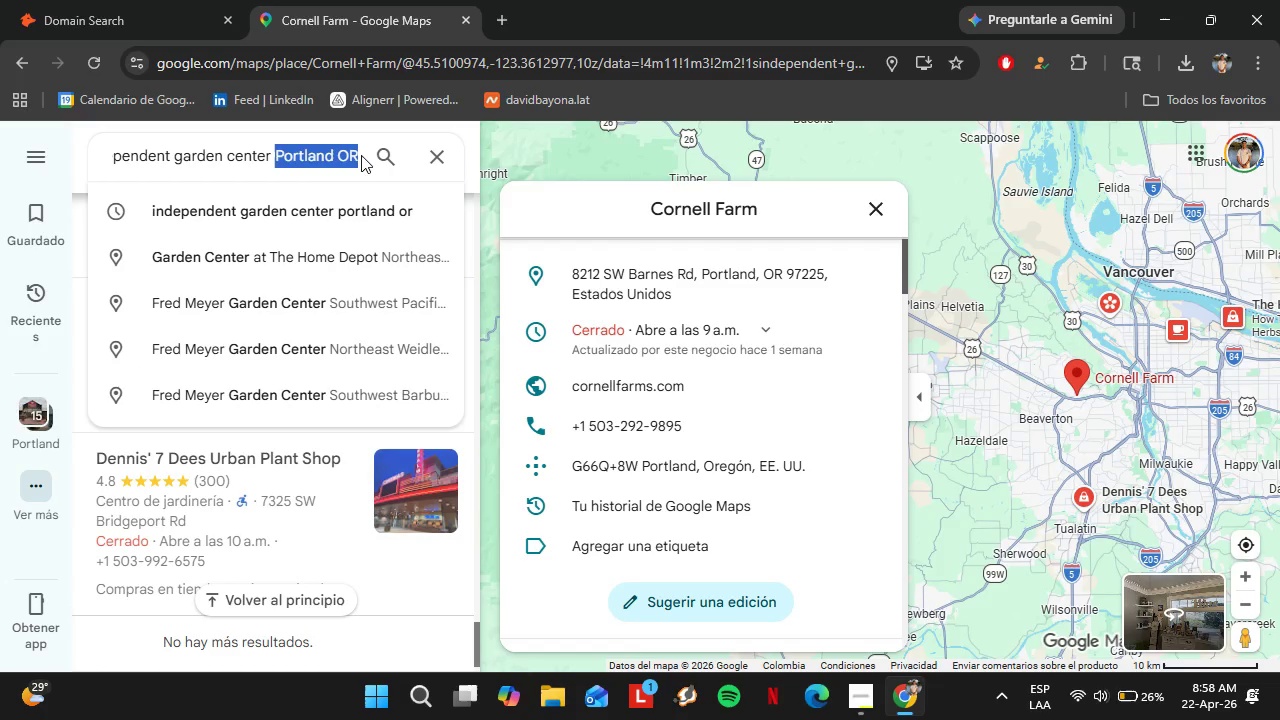 
wait(7.78)
 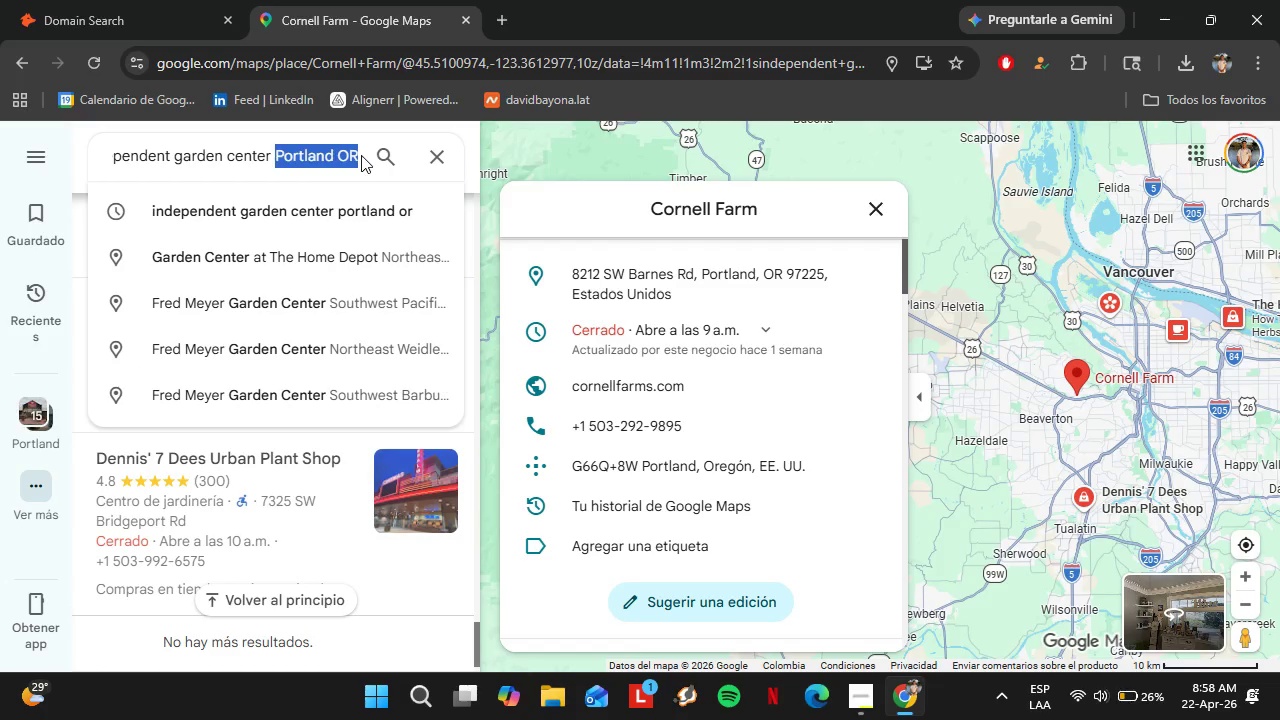 
type(Sre)
key(Backspace)
key(Backspace)
type(eattle WA)
 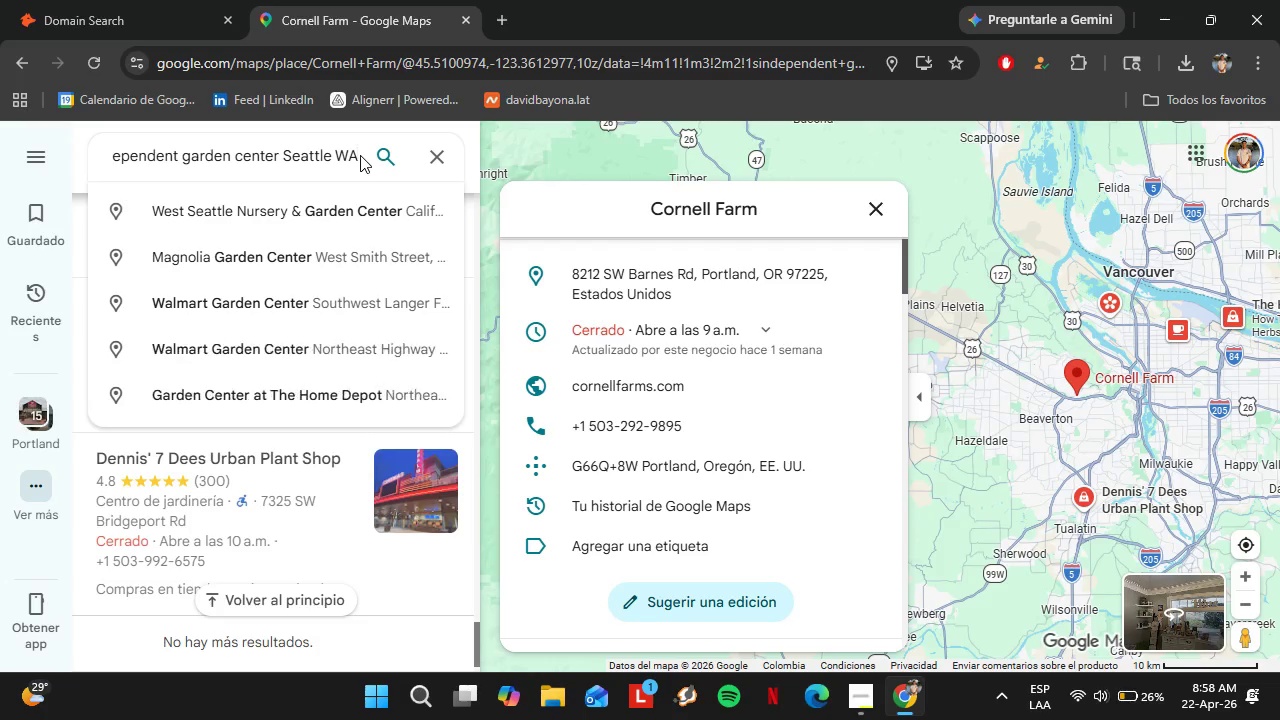 
key(Enter)
 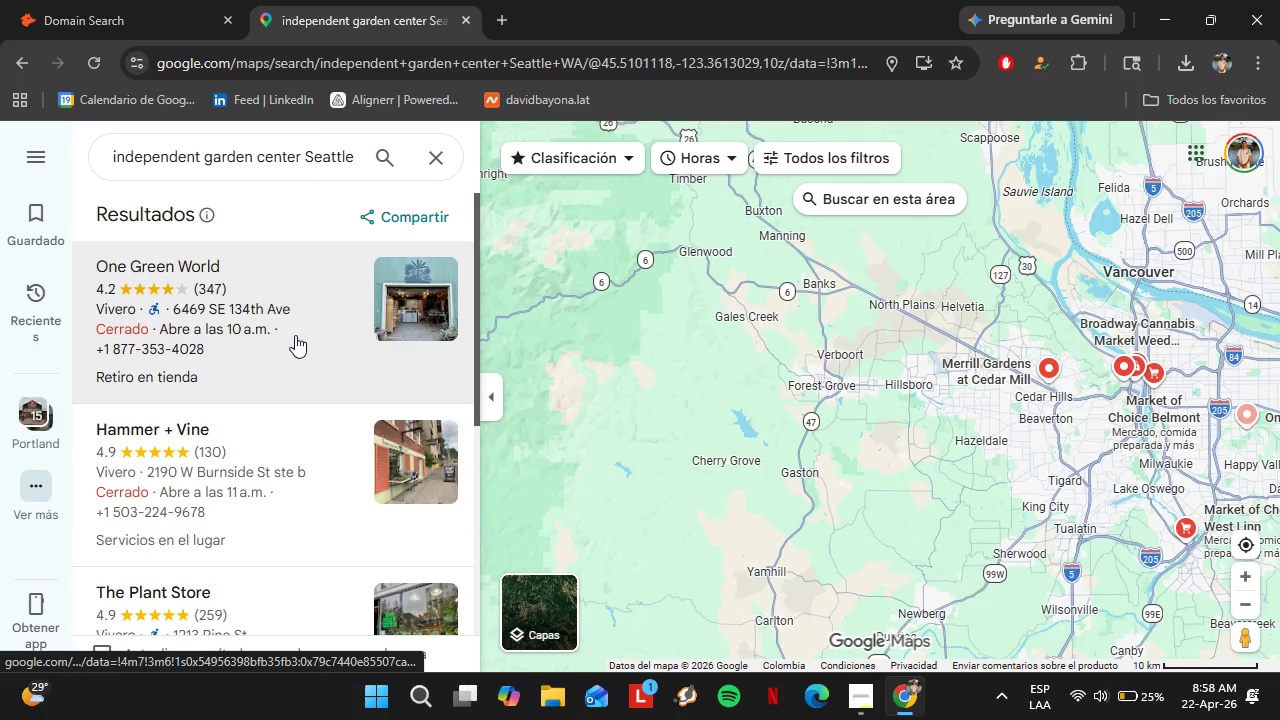 
wait(6.42)
 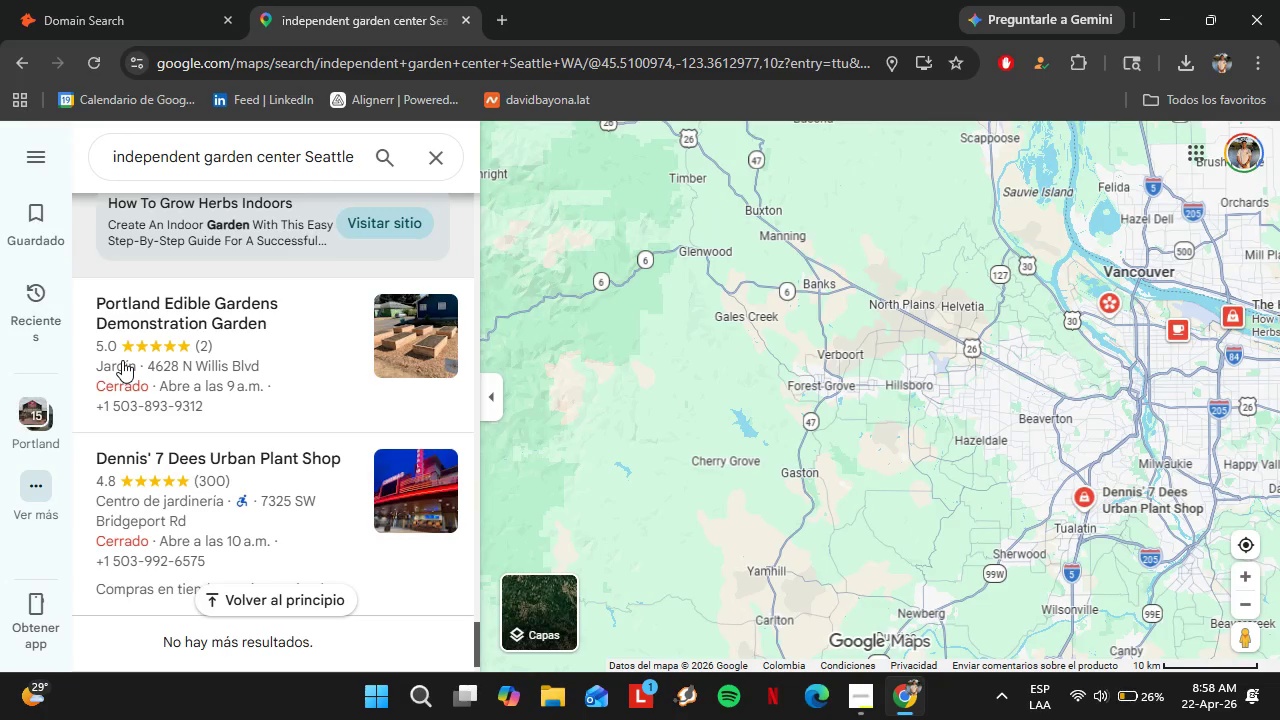 
scroll: coordinate [295, 335], scroll_direction: none, amount: 0.0
 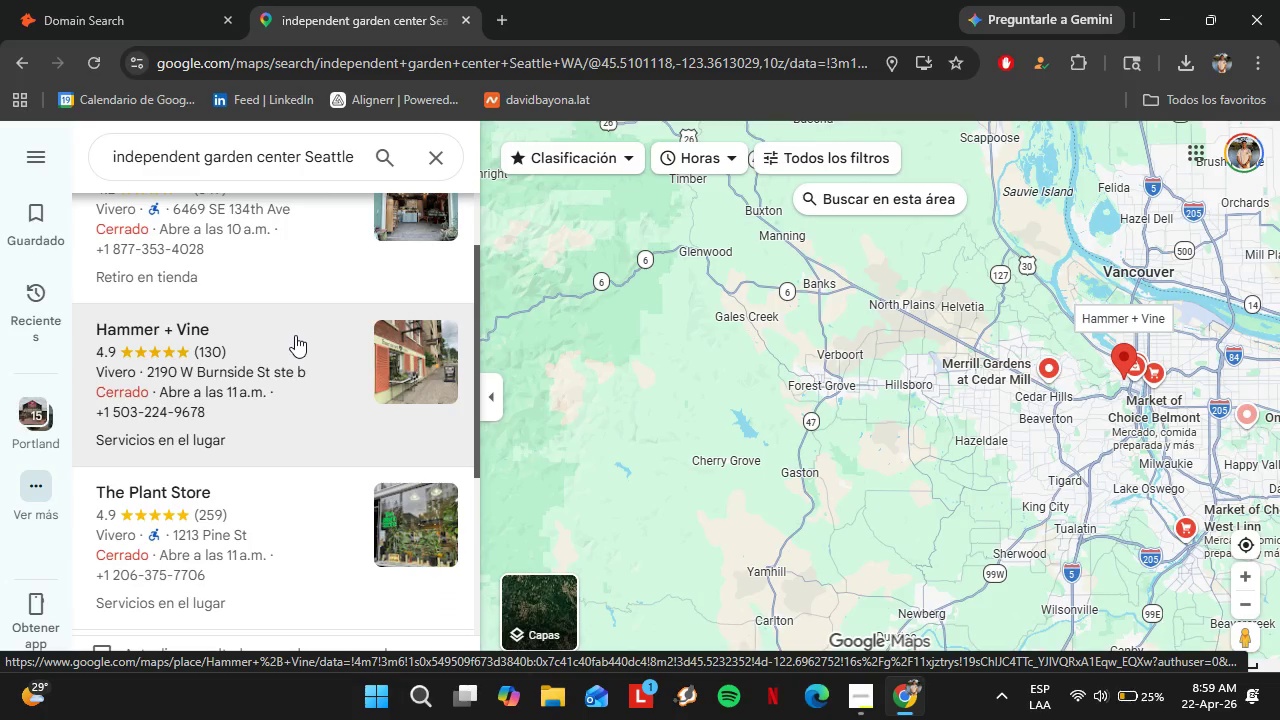 
left_click([295, 335])
 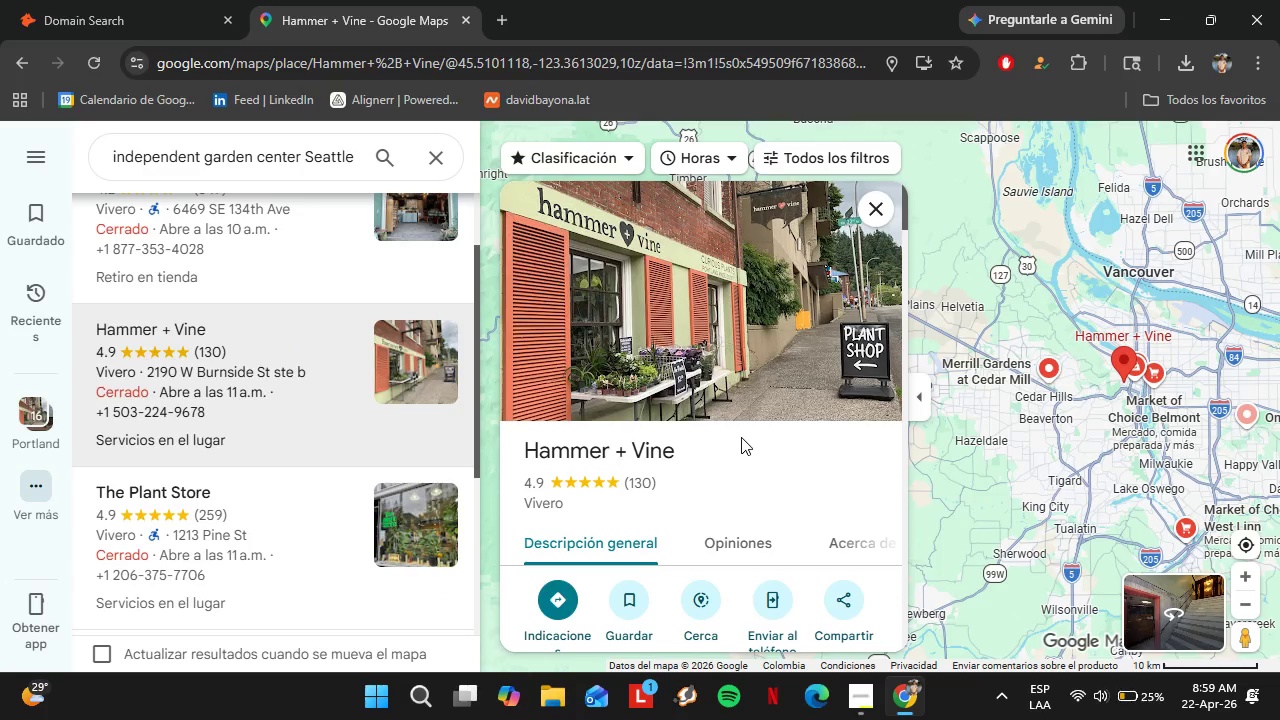 
wait(5.22)
 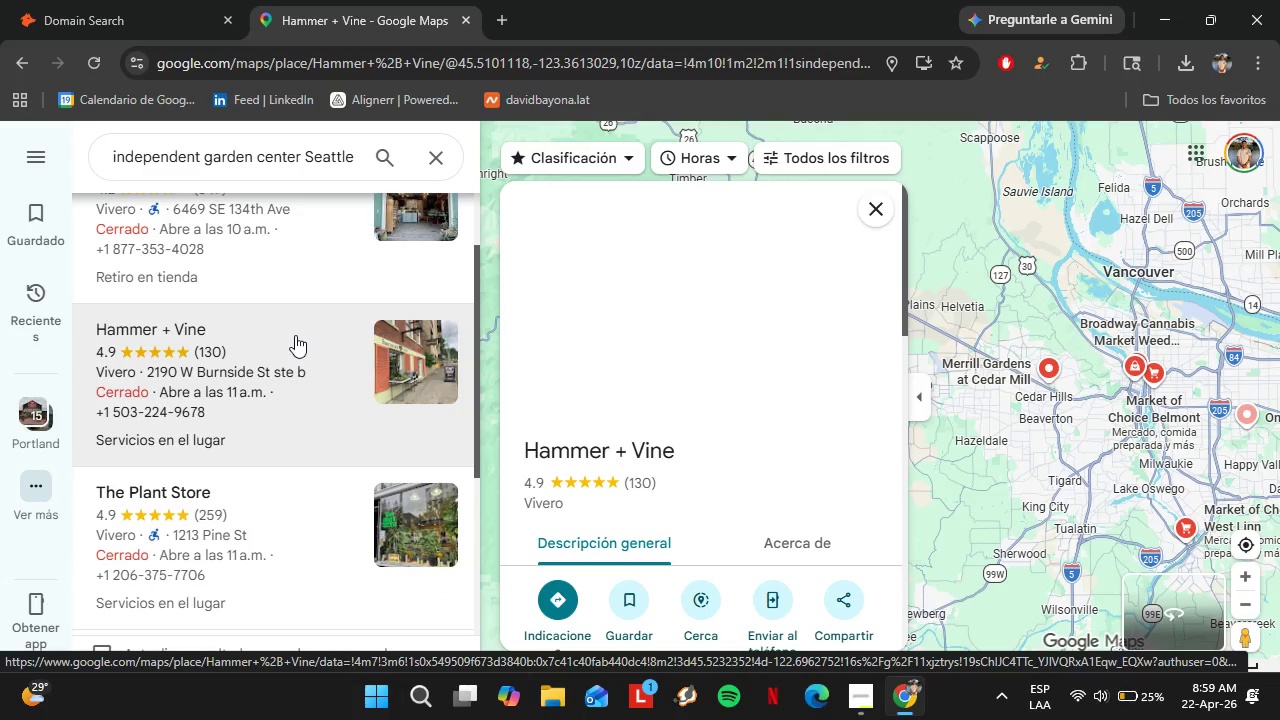 
scroll: coordinate [741, 437], scroll_direction: down, amount: 1.0
 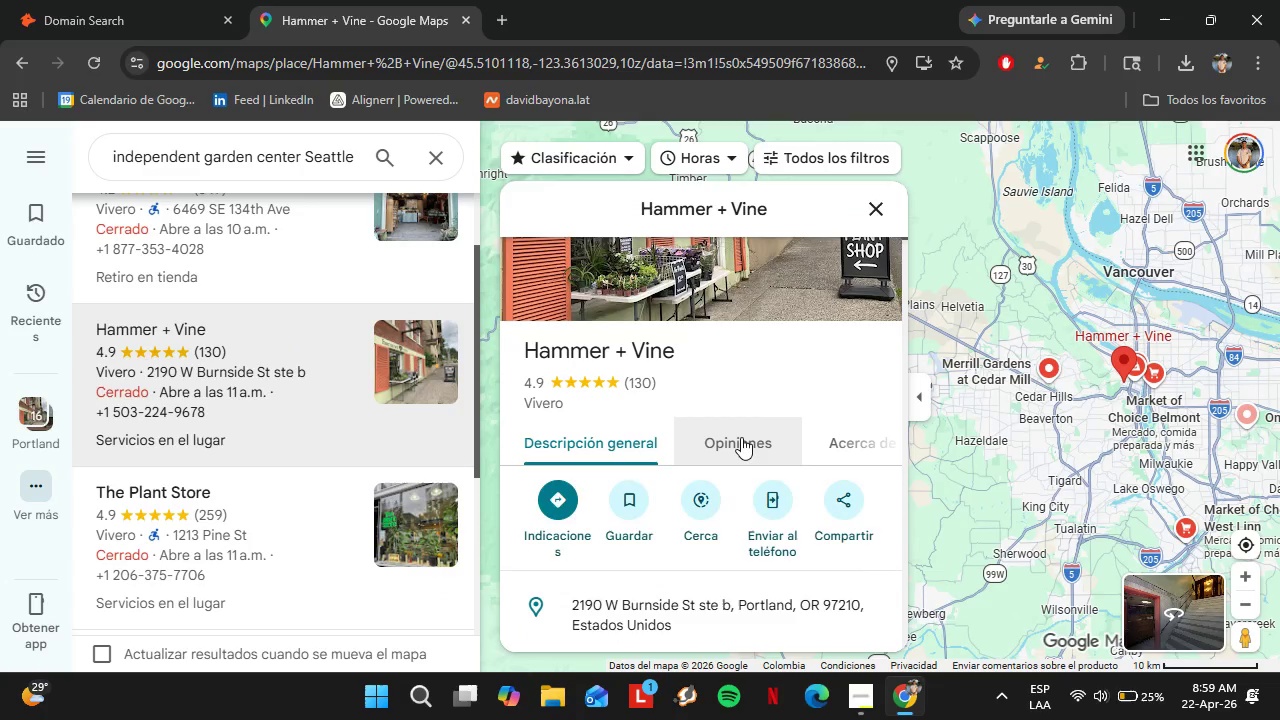 
scroll: coordinate [741, 437], scroll_direction: up, amount: 2.0
 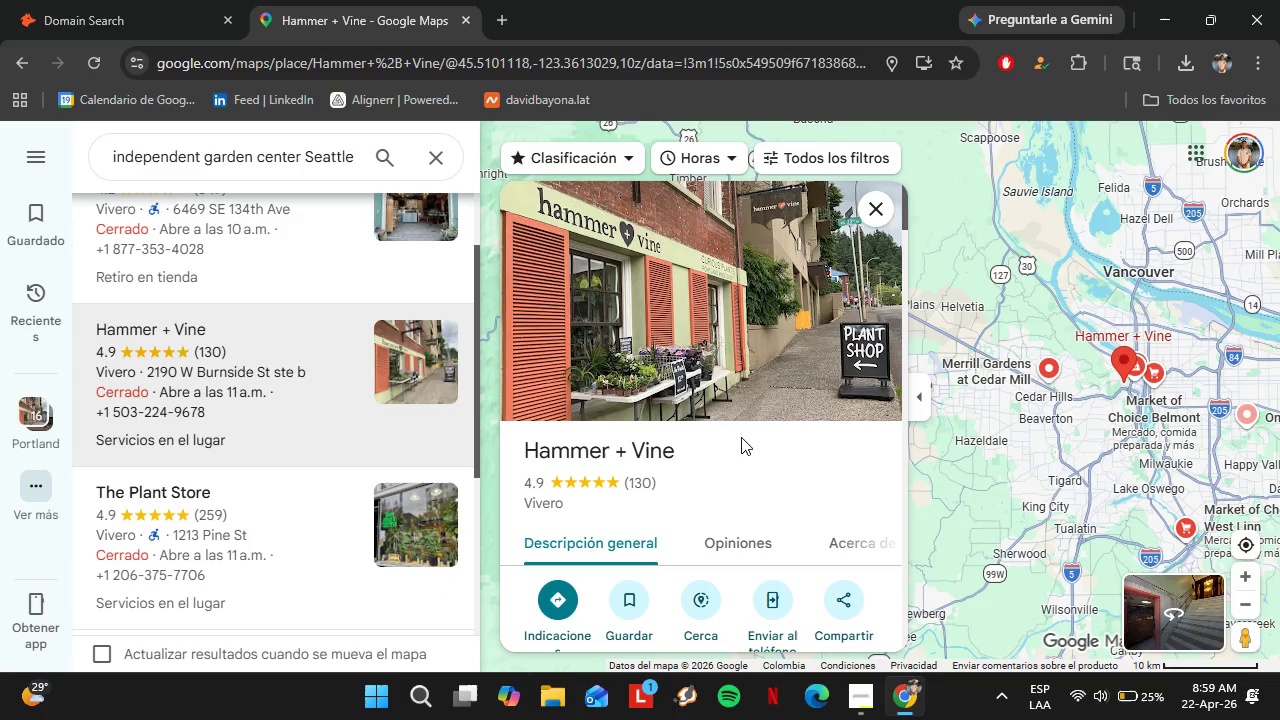 
scroll: coordinate [741, 437], scroll_direction: down, amount: 1.0
 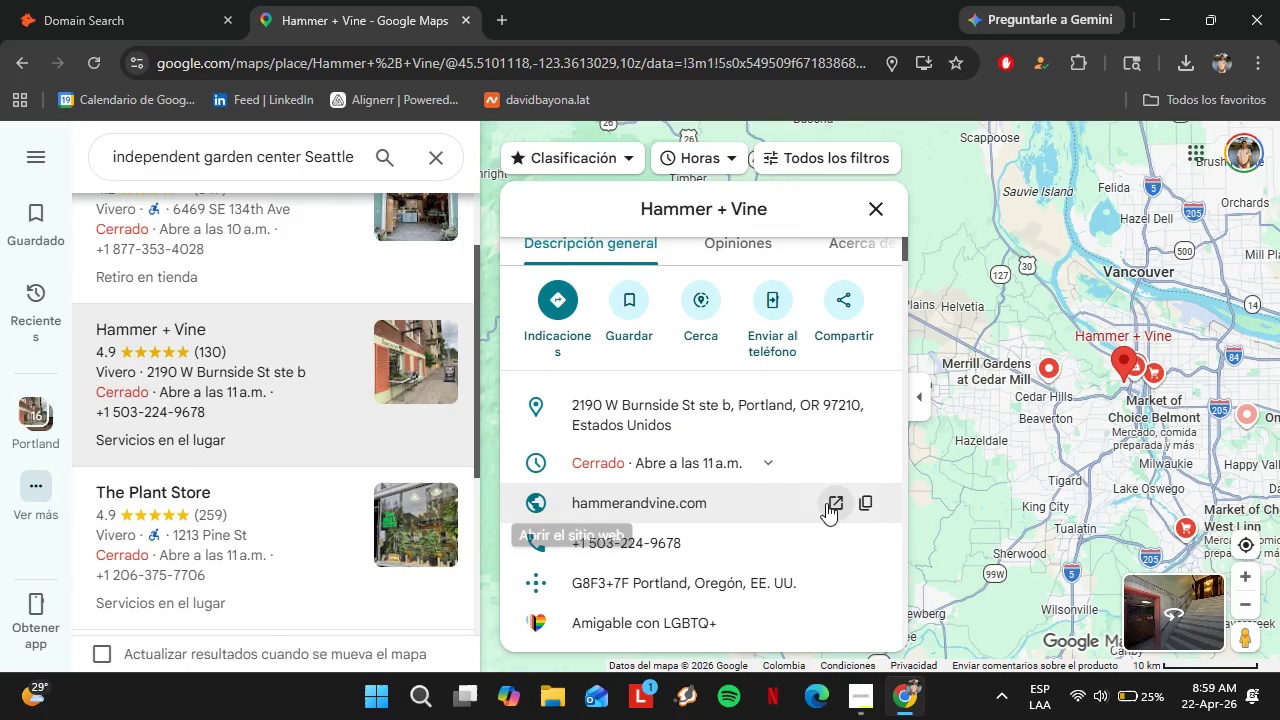 
left_click([857, 506])
 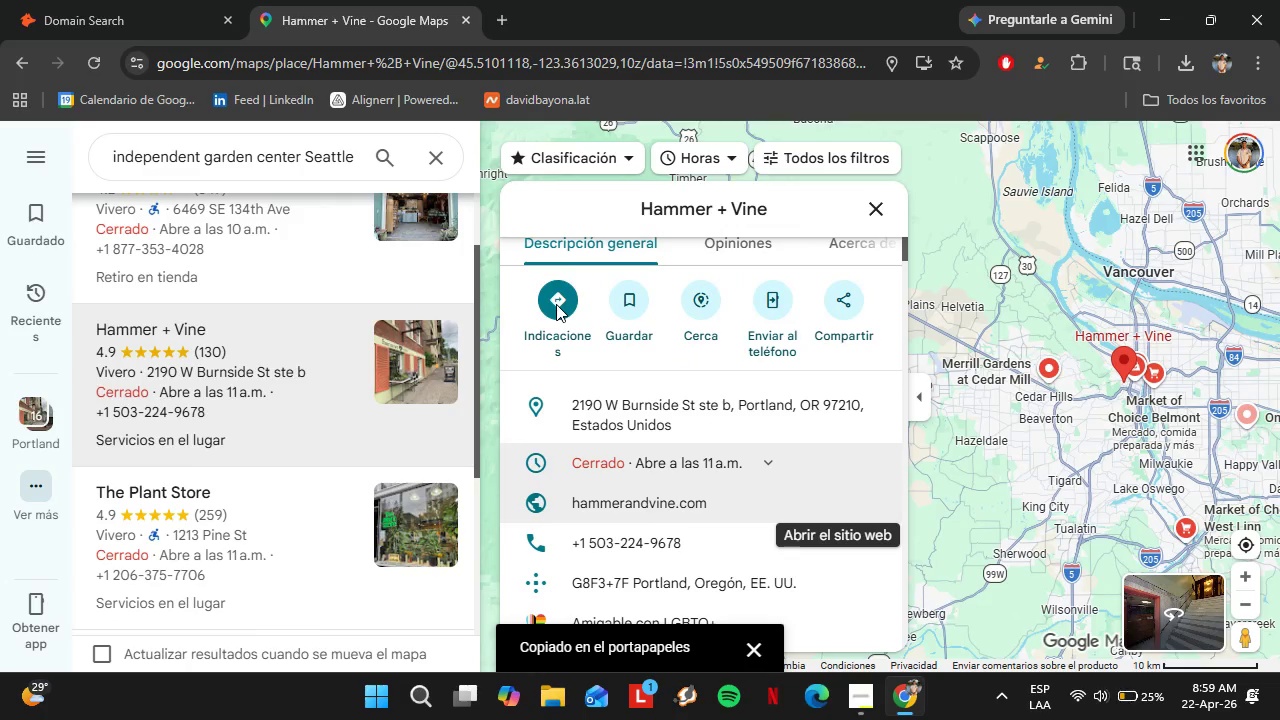 
left_click([170, 0])
 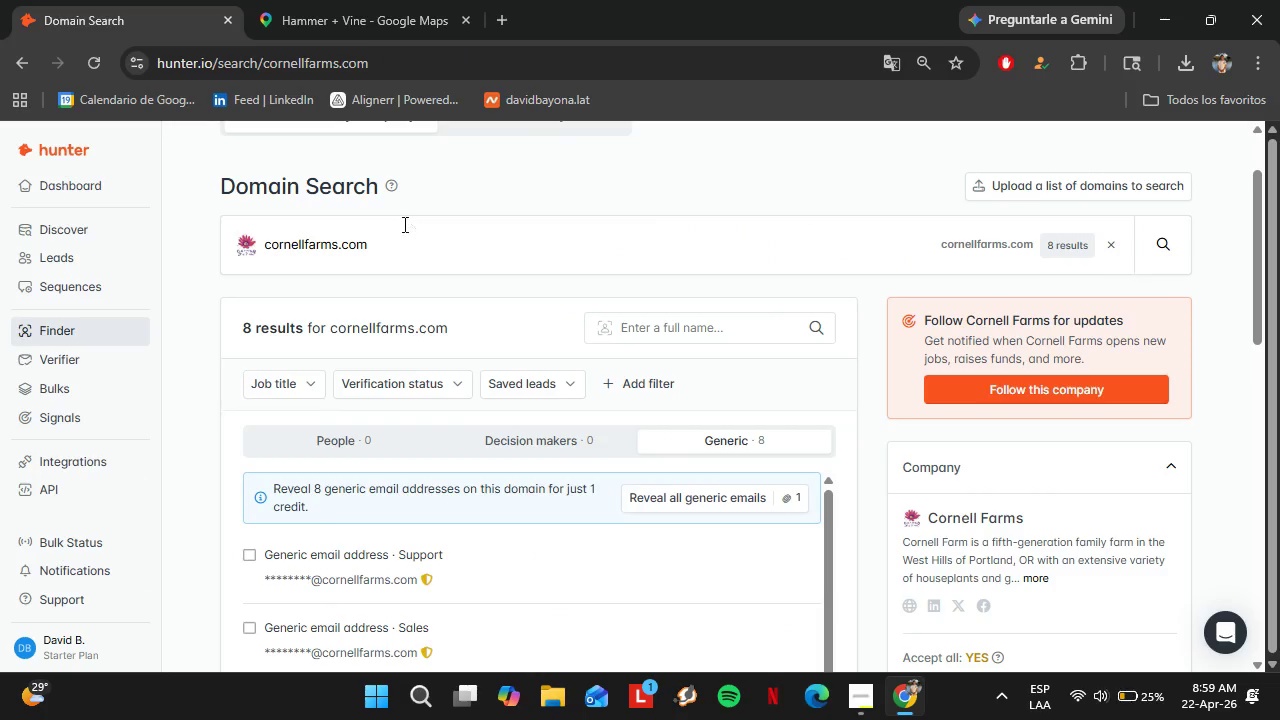 
left_click_drag(start_coordinate=[401, 227], to_coordinate=[250, 237])
 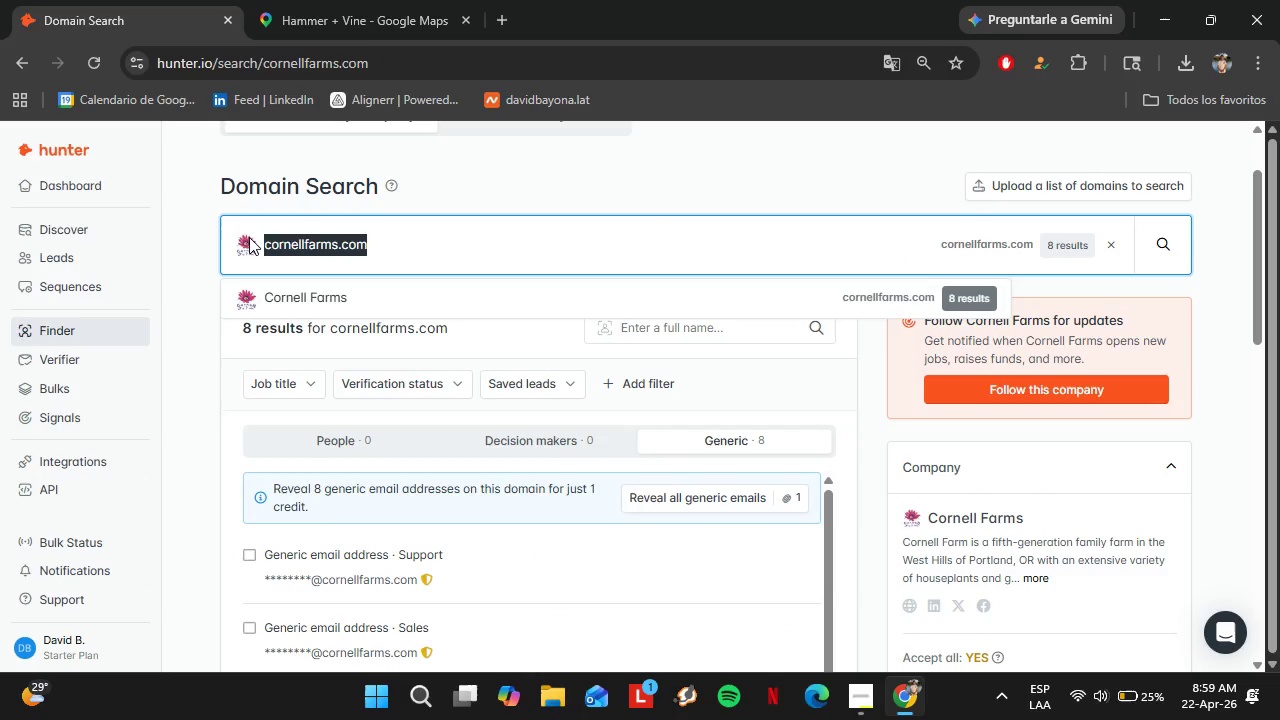 
key(Control+V)
 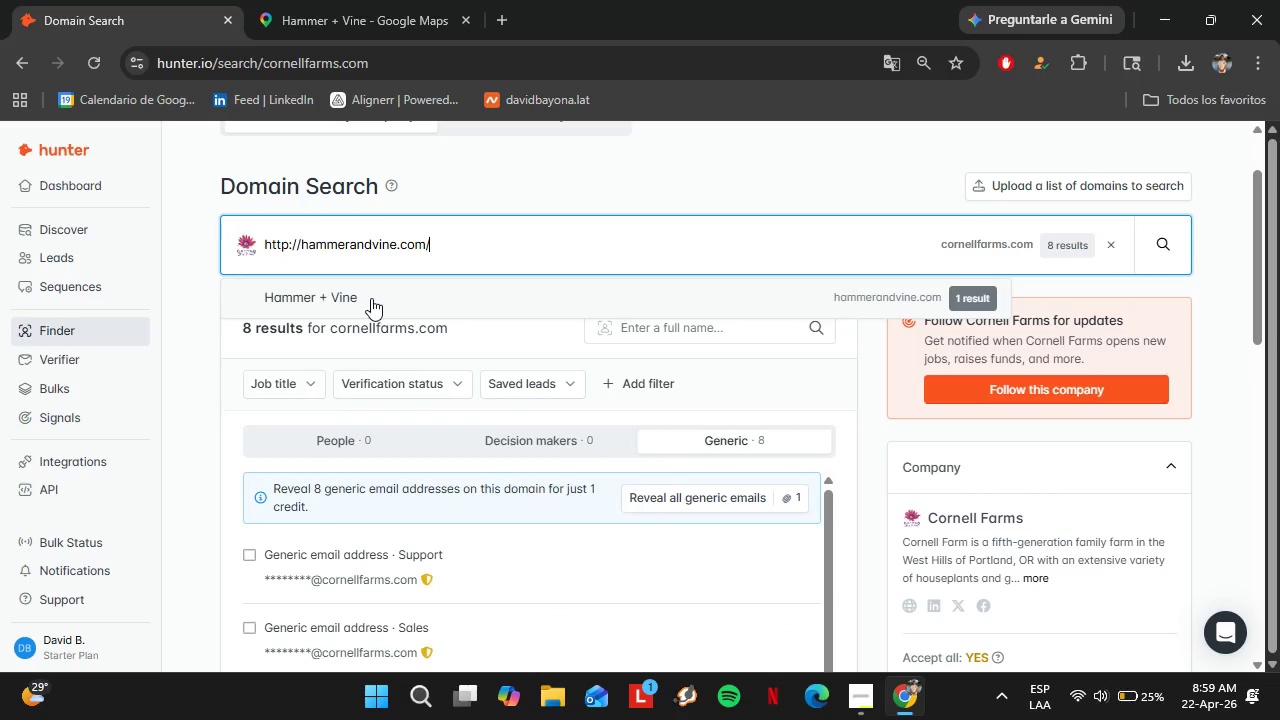 
left_click([371, 298])
 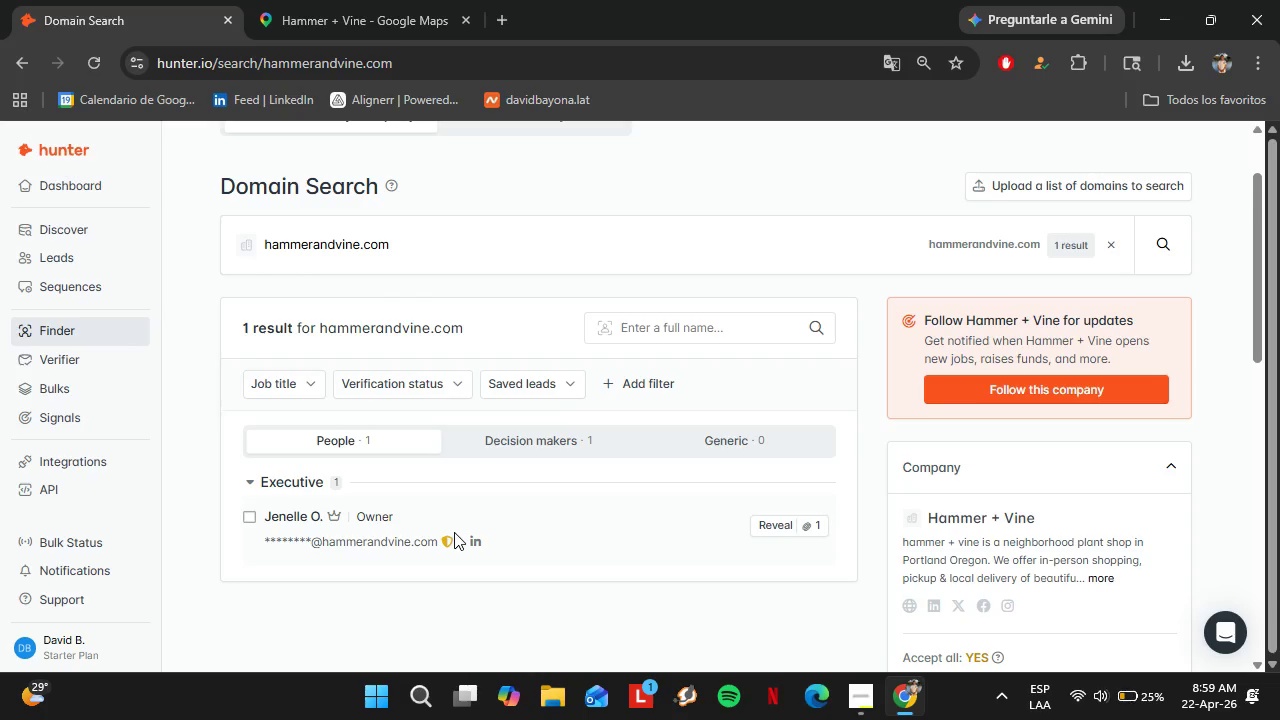 
left_click([387, 0])
 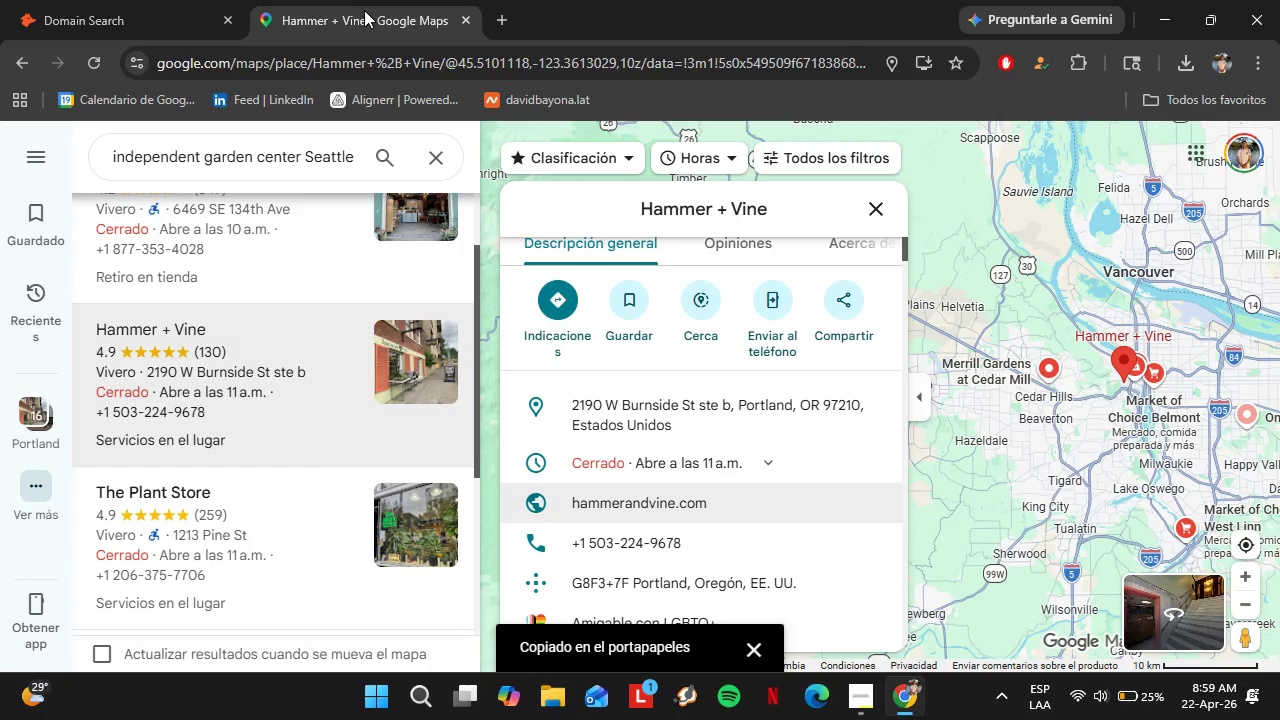 
scroll: coordinate [234, 339], scroll_direction: down, amount: 2.0
 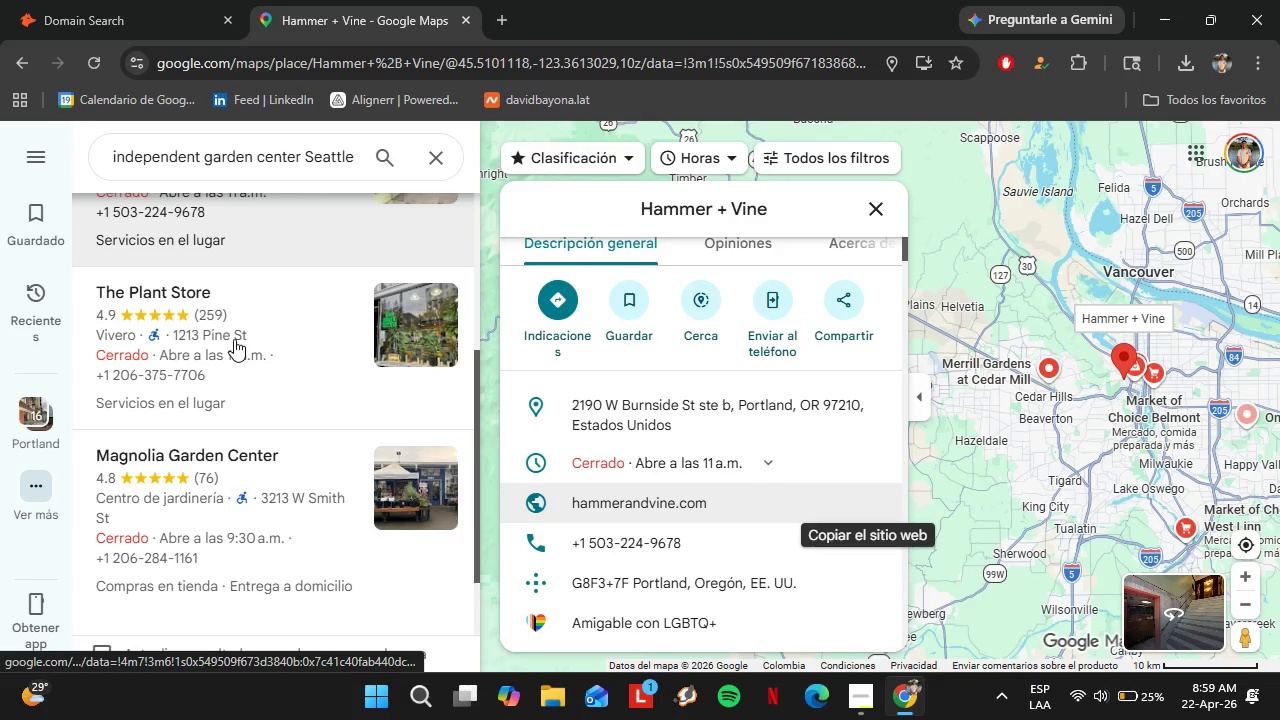 
left_click([227, 334])
 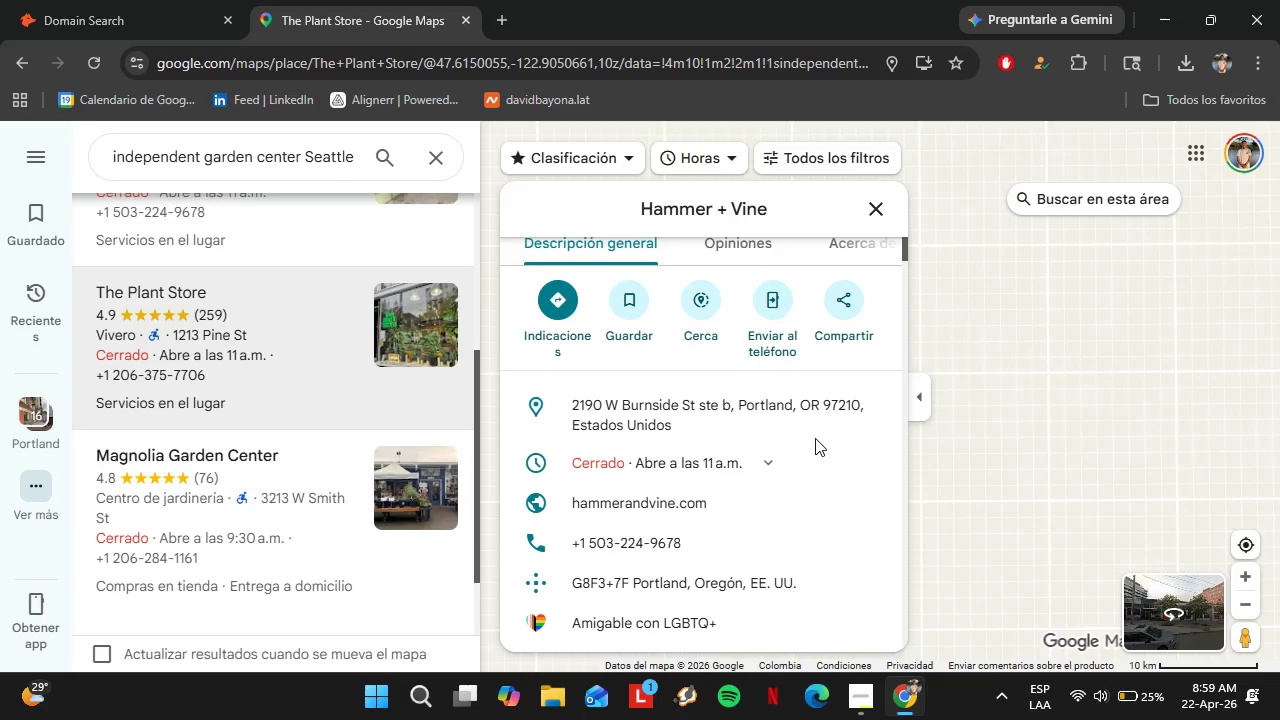 
scroll: coordinate [819, 425], scroll_direction: up, amount: 3.0
 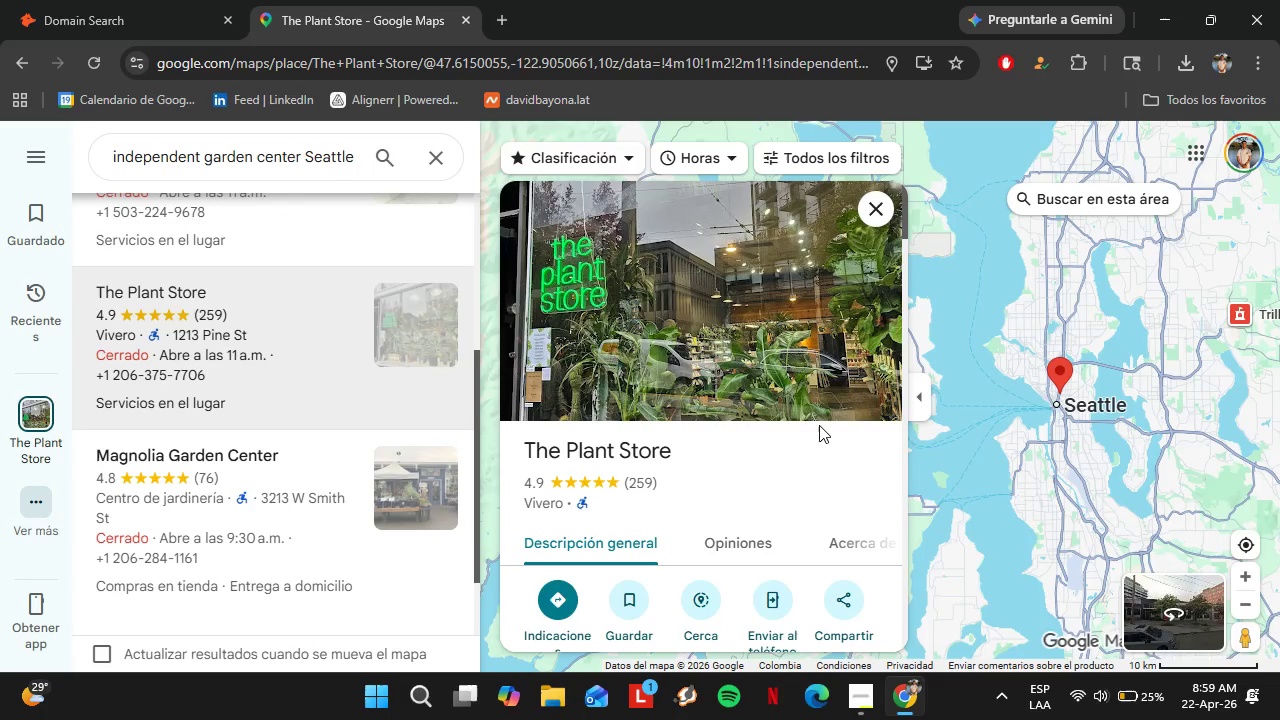 
scroll: coordinate [820, 425], scroll_direction: down, amount: 1.0
 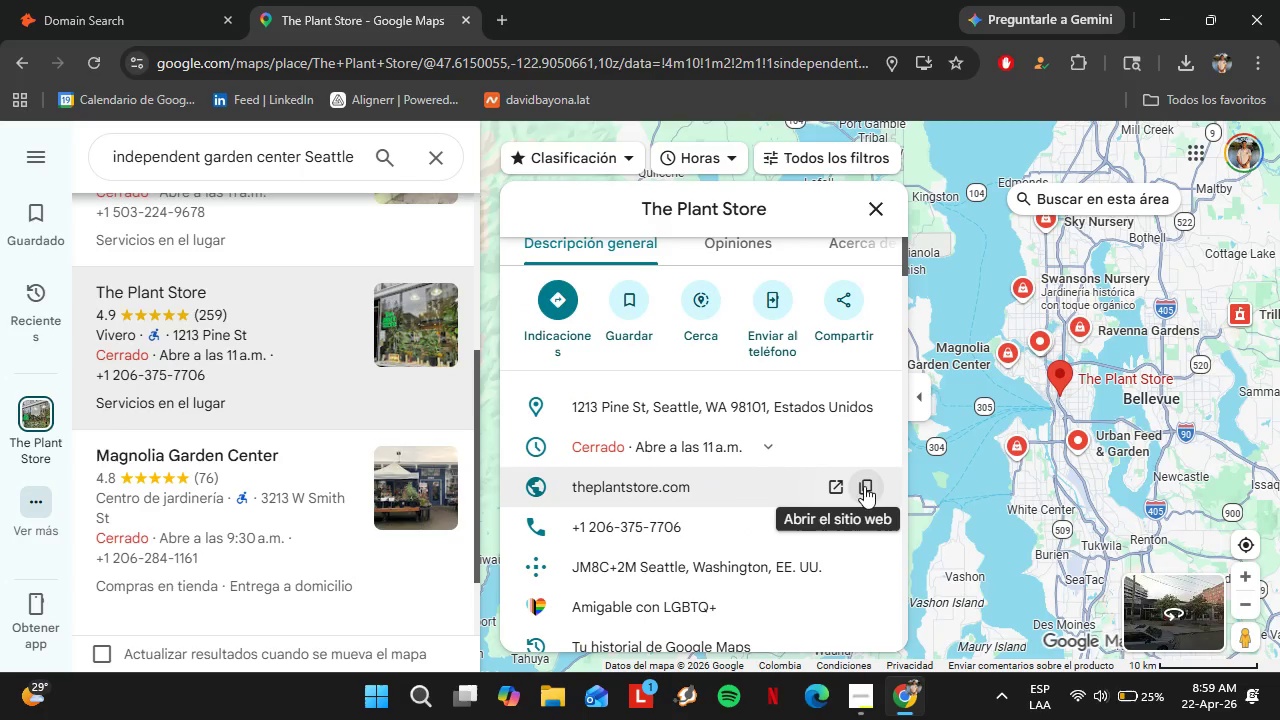 
left_click([868, 489])
 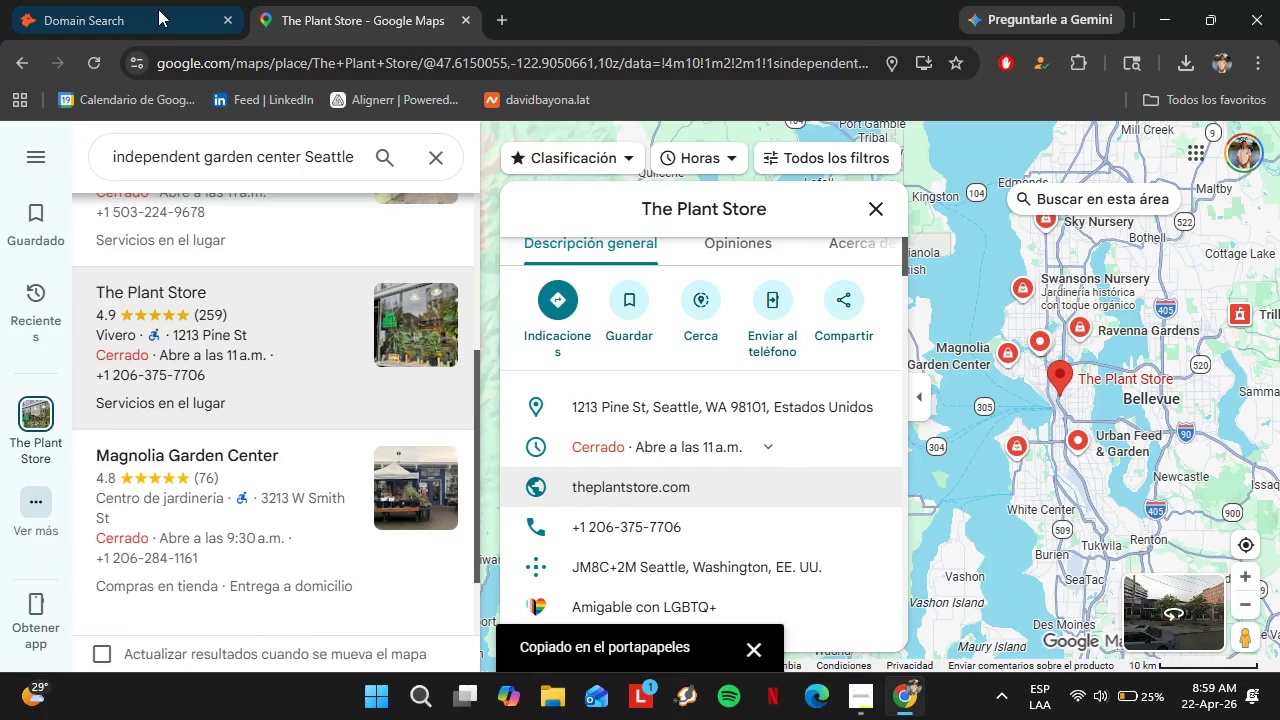 
left_click([154, 1])
 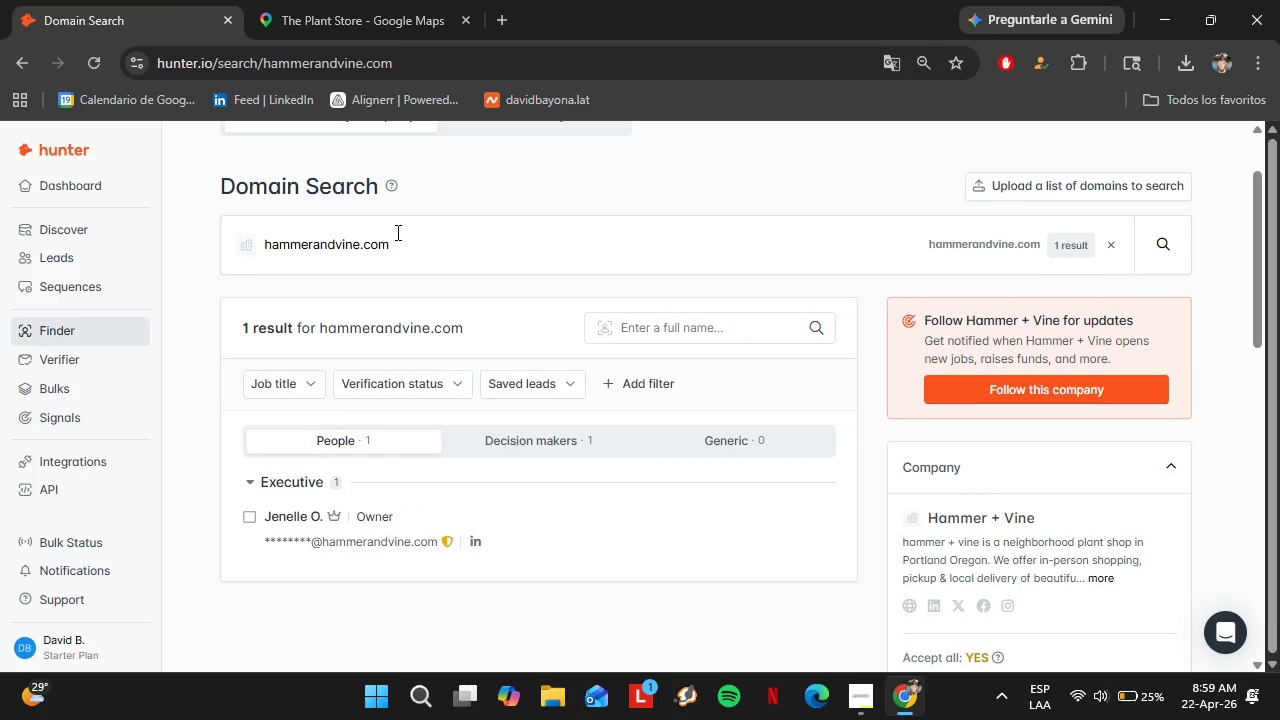 
left_click_drag(start_coordinate=[396, 232], to_coordinate=[221, 224])
 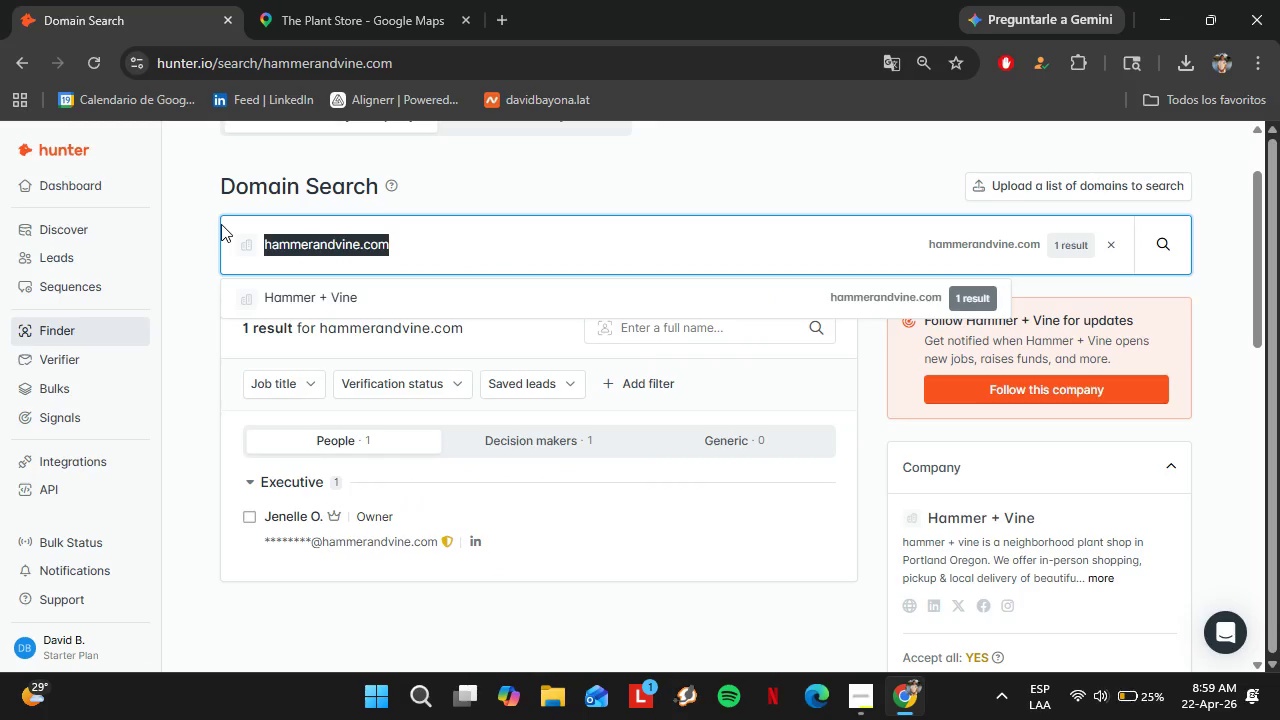 
key(Control+V)
 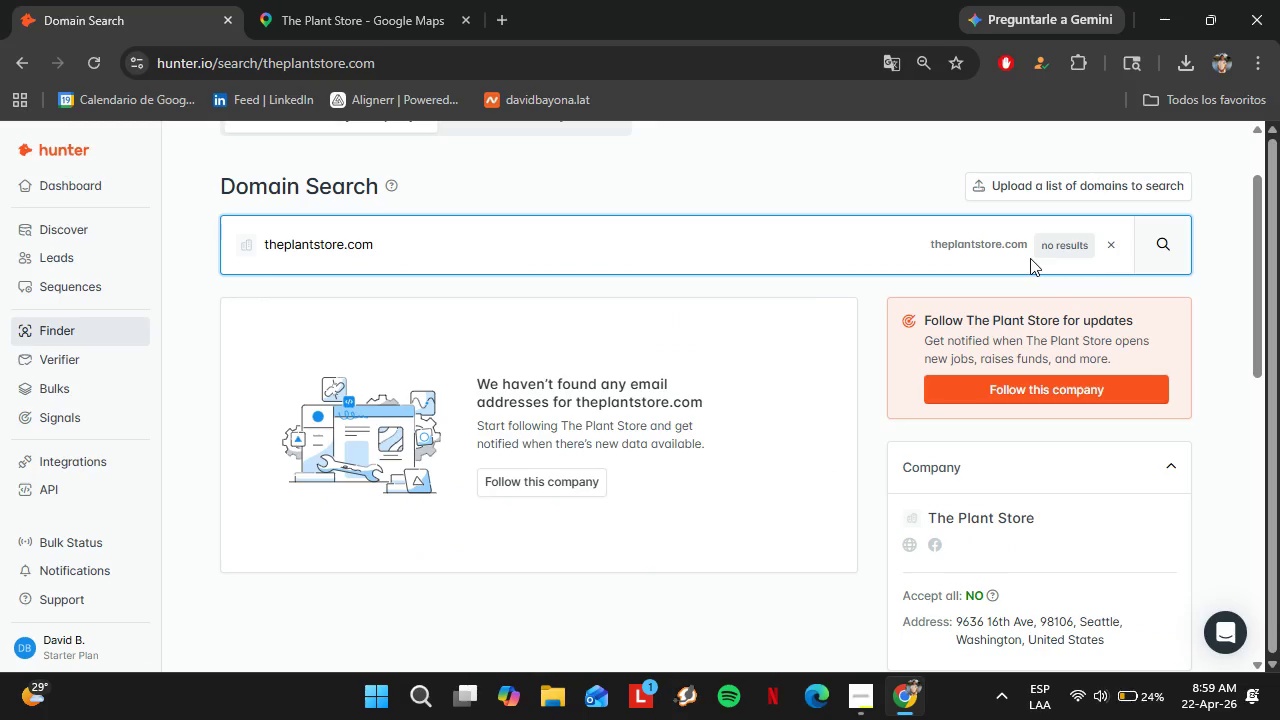 
left_click([289, 0])
 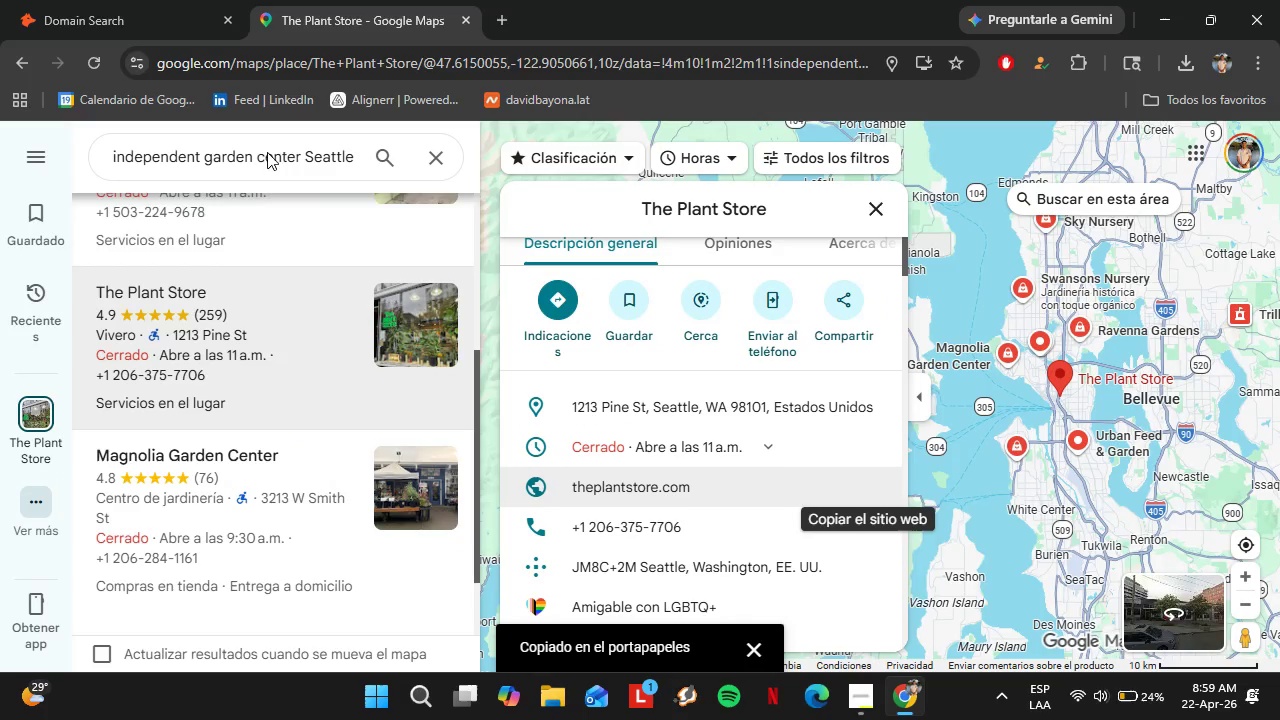 
scroll: coordinate [262, 343], scroll_direction: down, amount: 1.0
 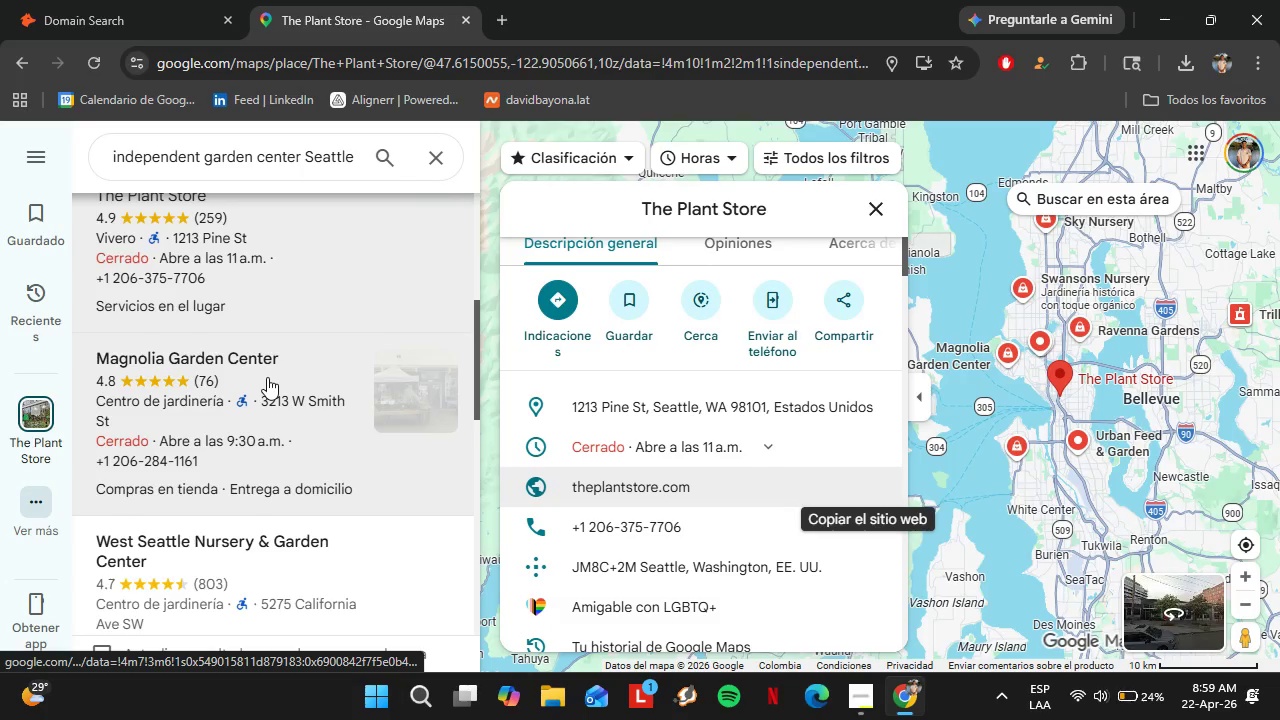 
left_click([267, 377])
 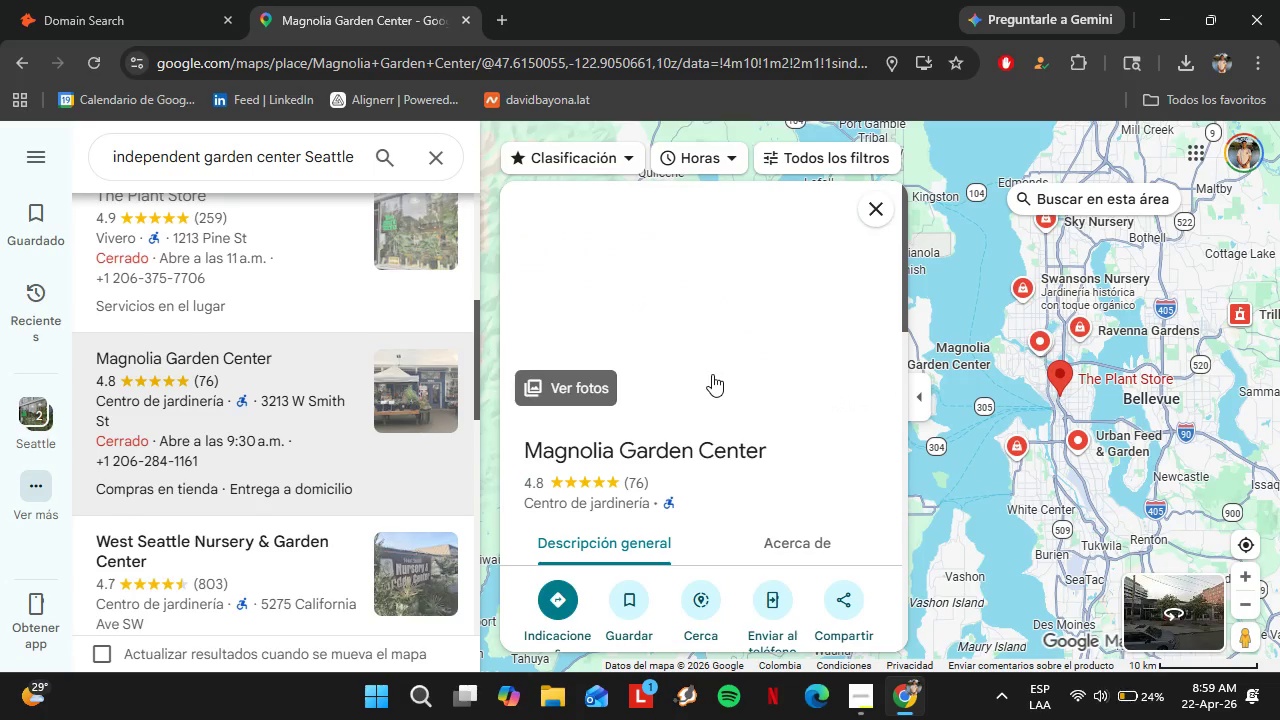 
scroll: coordinate [811, 389], scroll_direction: down, amount: 3.0
 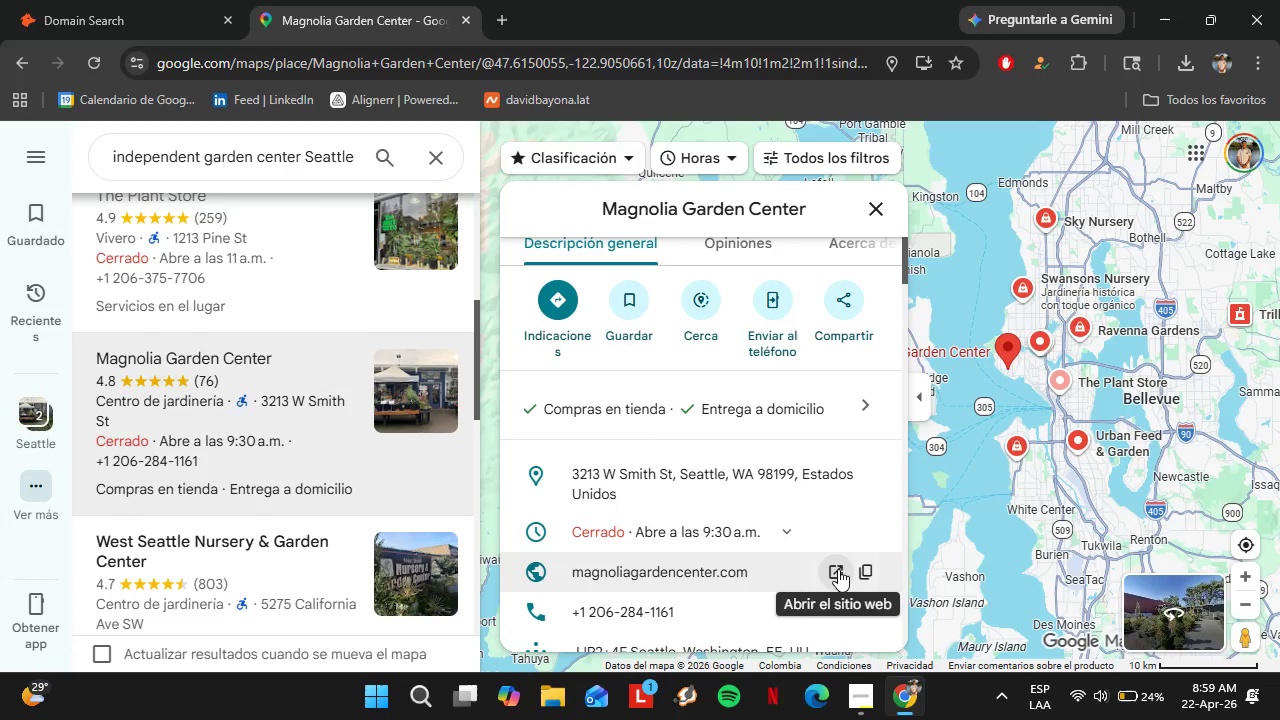 
mouse_move([833, 543])
 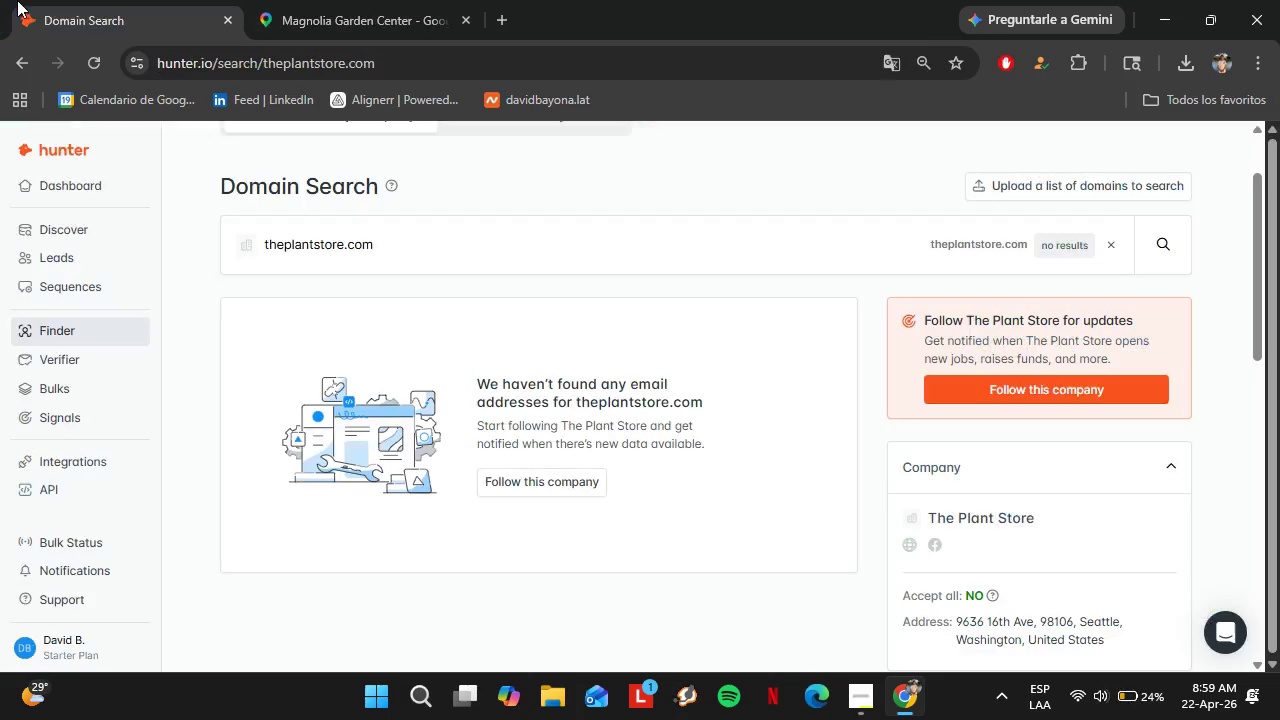 
left_click([17, 0])
 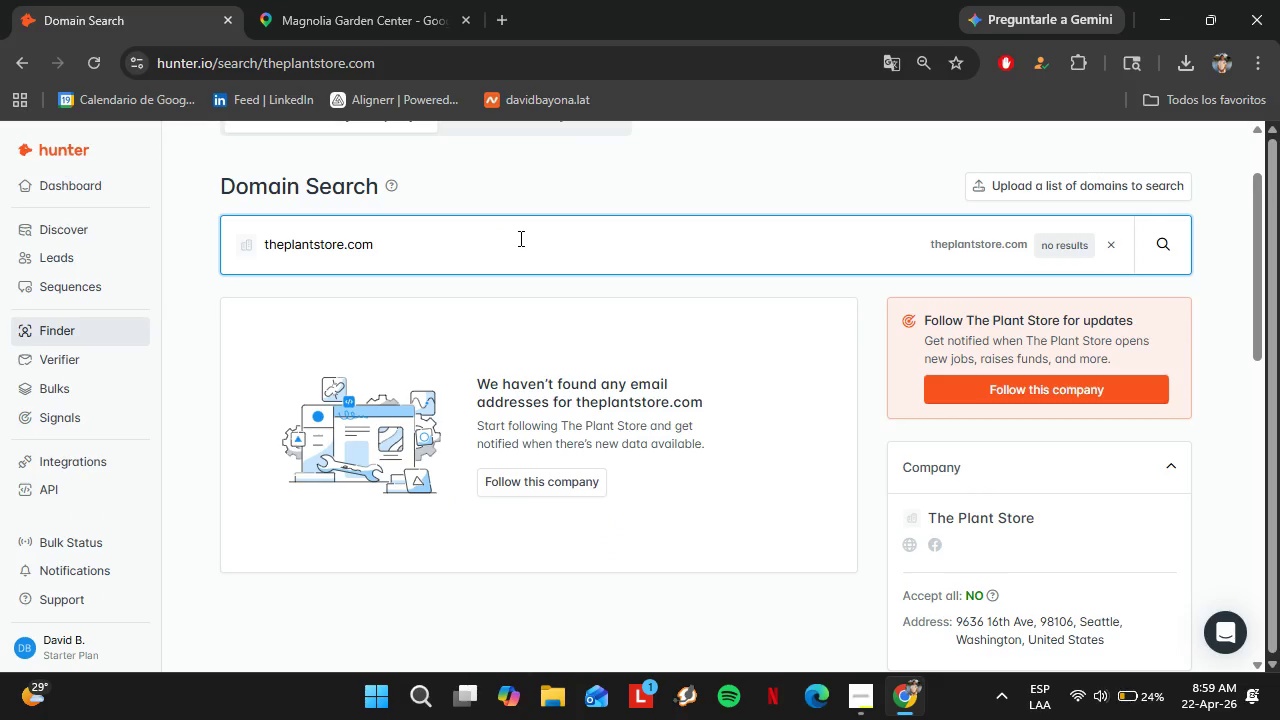 
left_click_drag(start_coordinate=[509, 238], to_coordinate=[230, 230])
 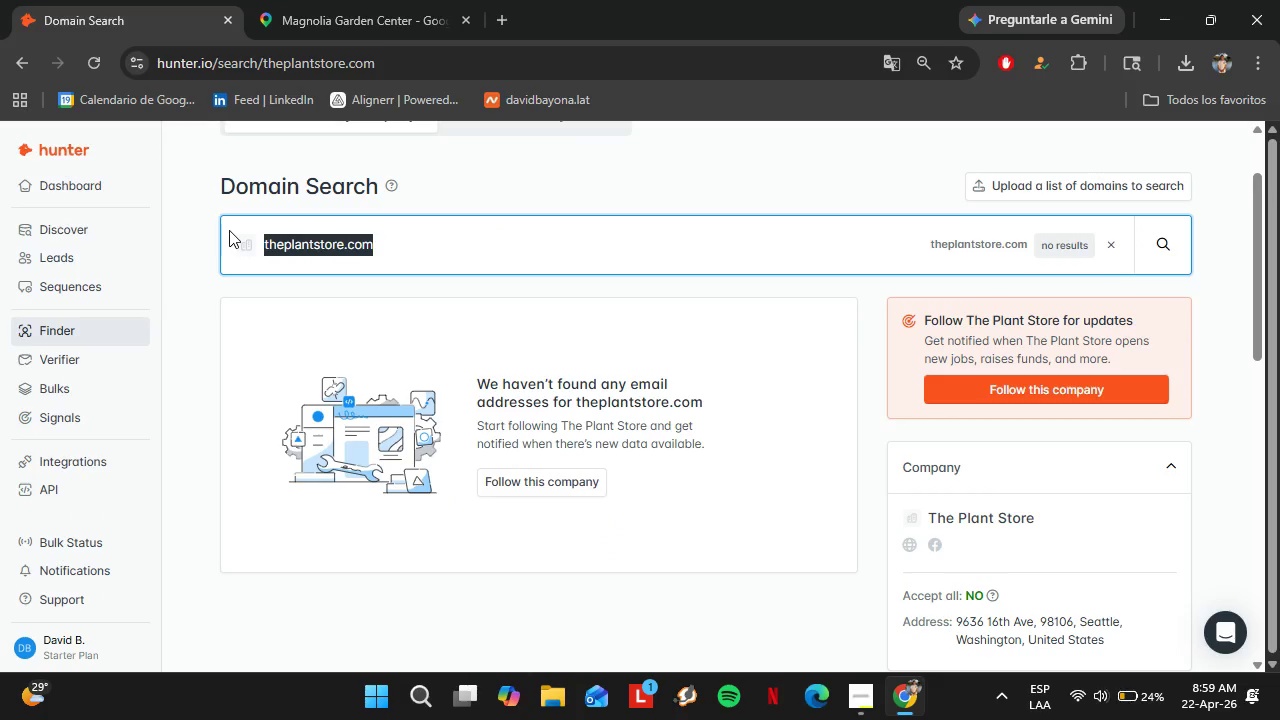 
key(Control+V)
 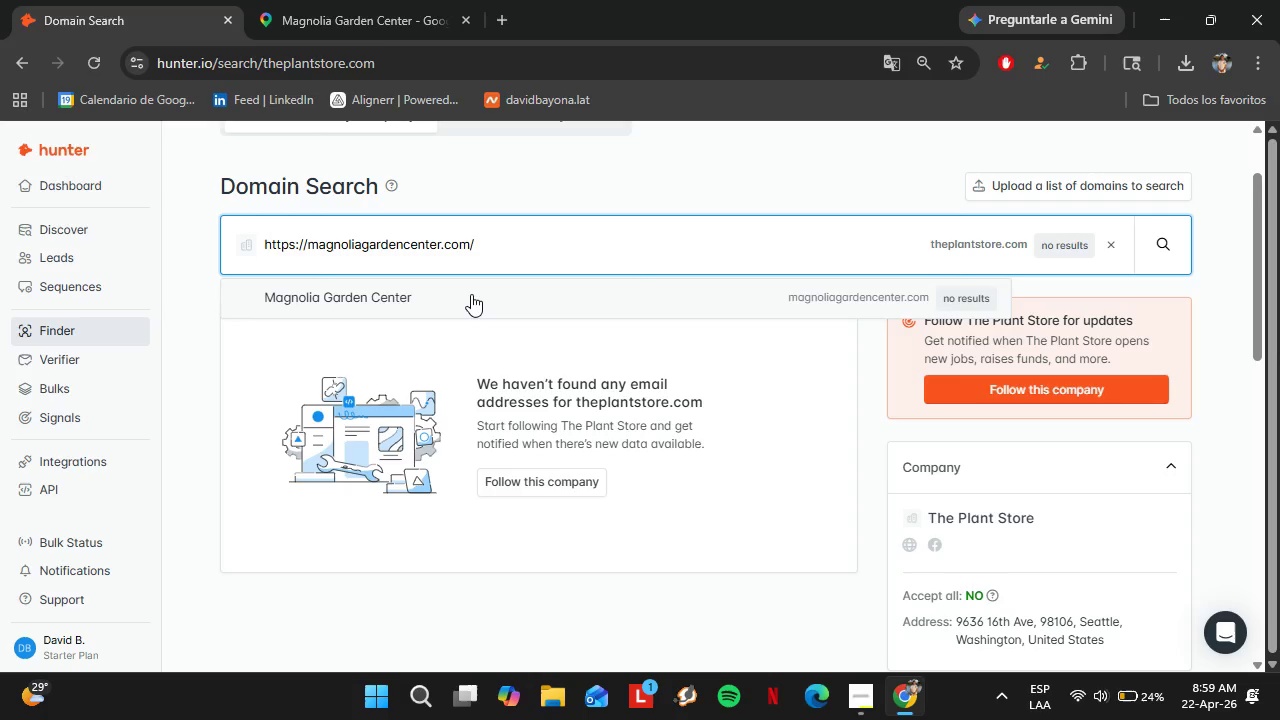 
left_click([471, 294])
 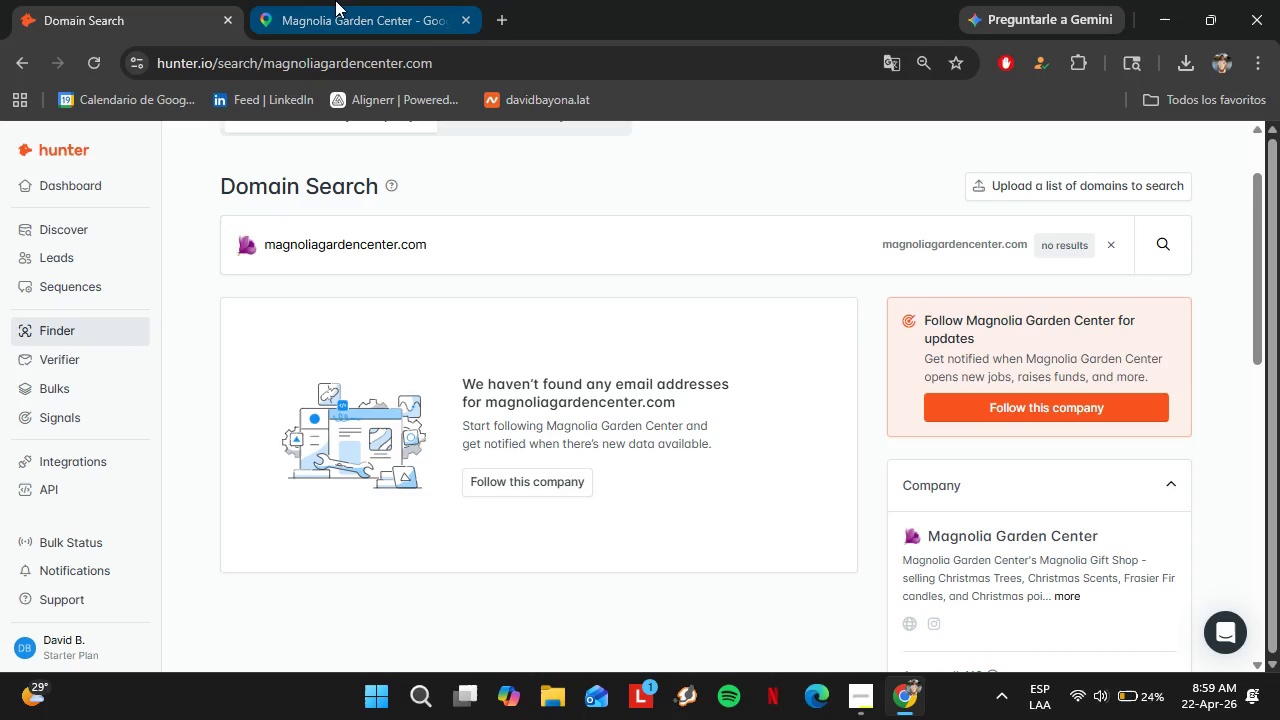 
left_click([335, 0])
 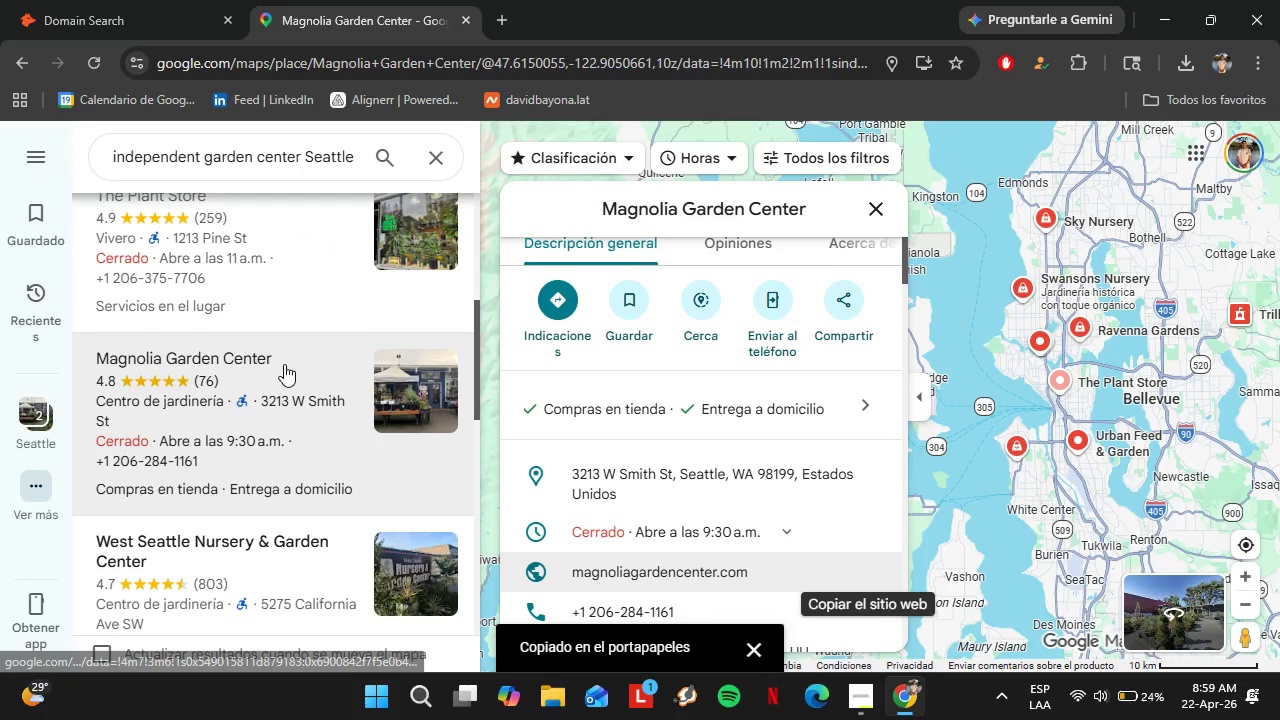 
scroll: coordinate [284, 364], scroll_direction: down, amount: 2.0
 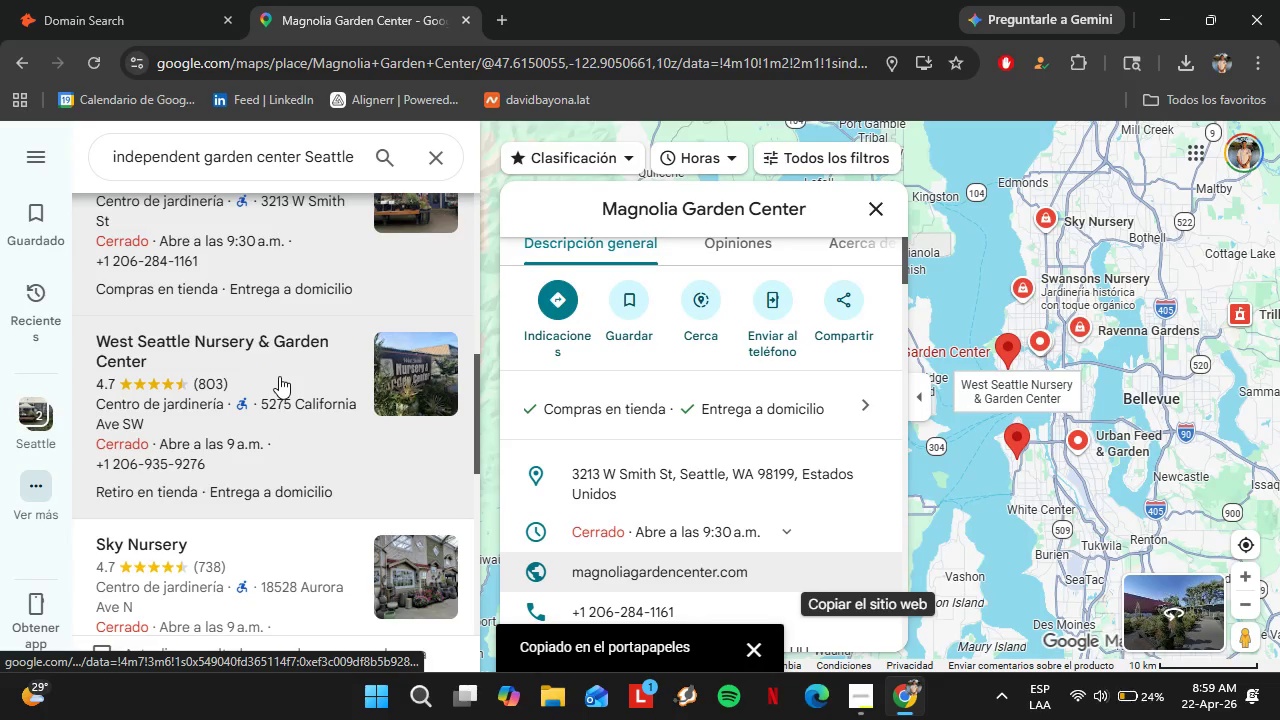 
left_click([279, 376])
 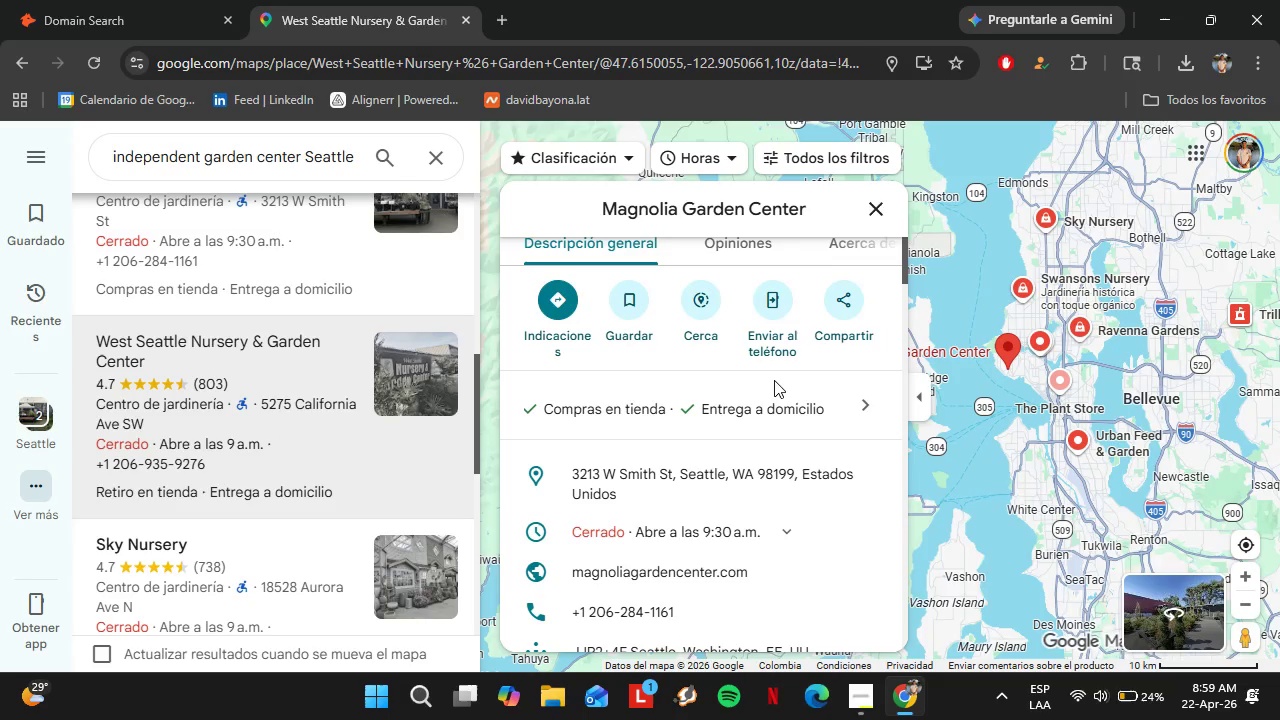 
scroll: coordinate [787, 424], scroll_direction: down, amount: 6.0
 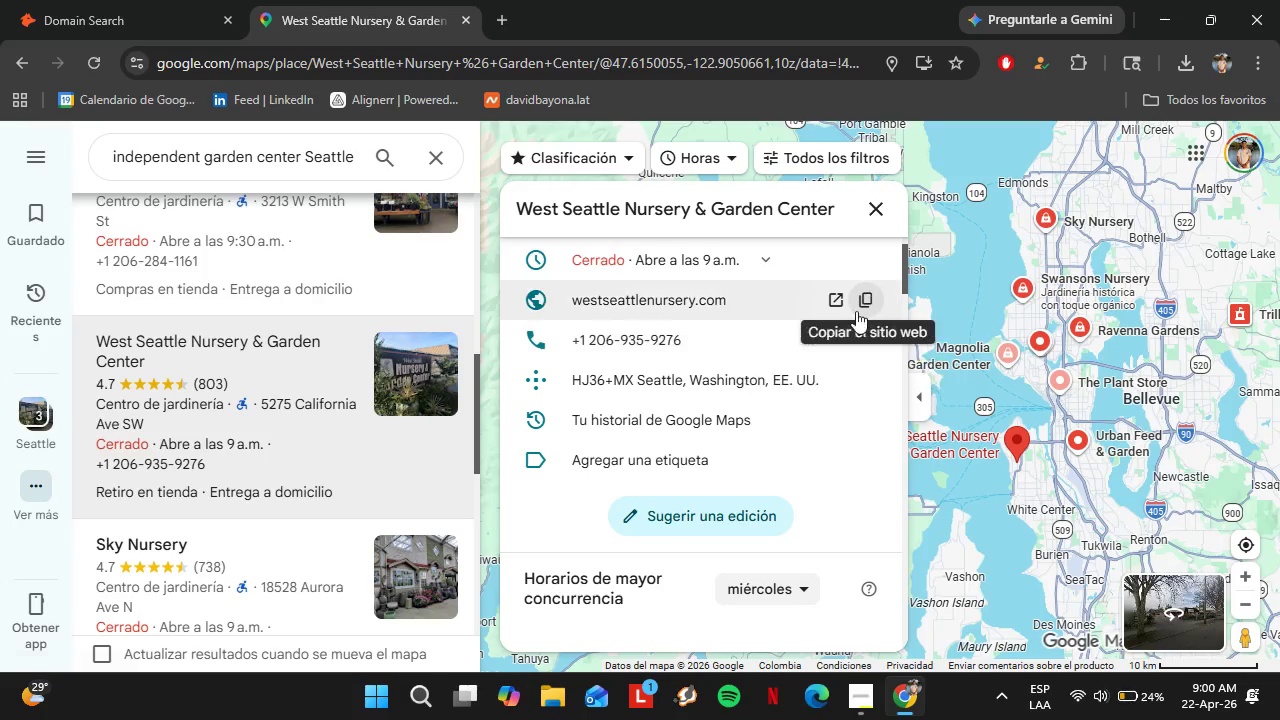 
left_click([858, 310])
 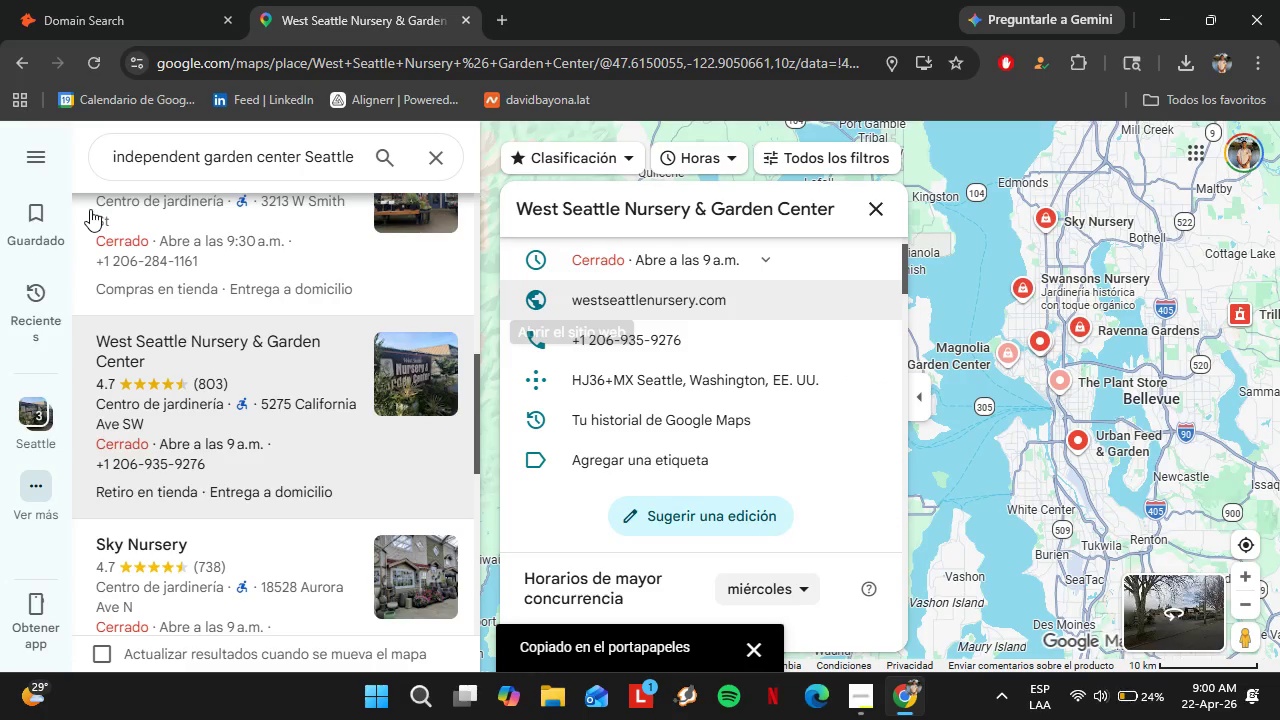 
left_click([66, 0])
 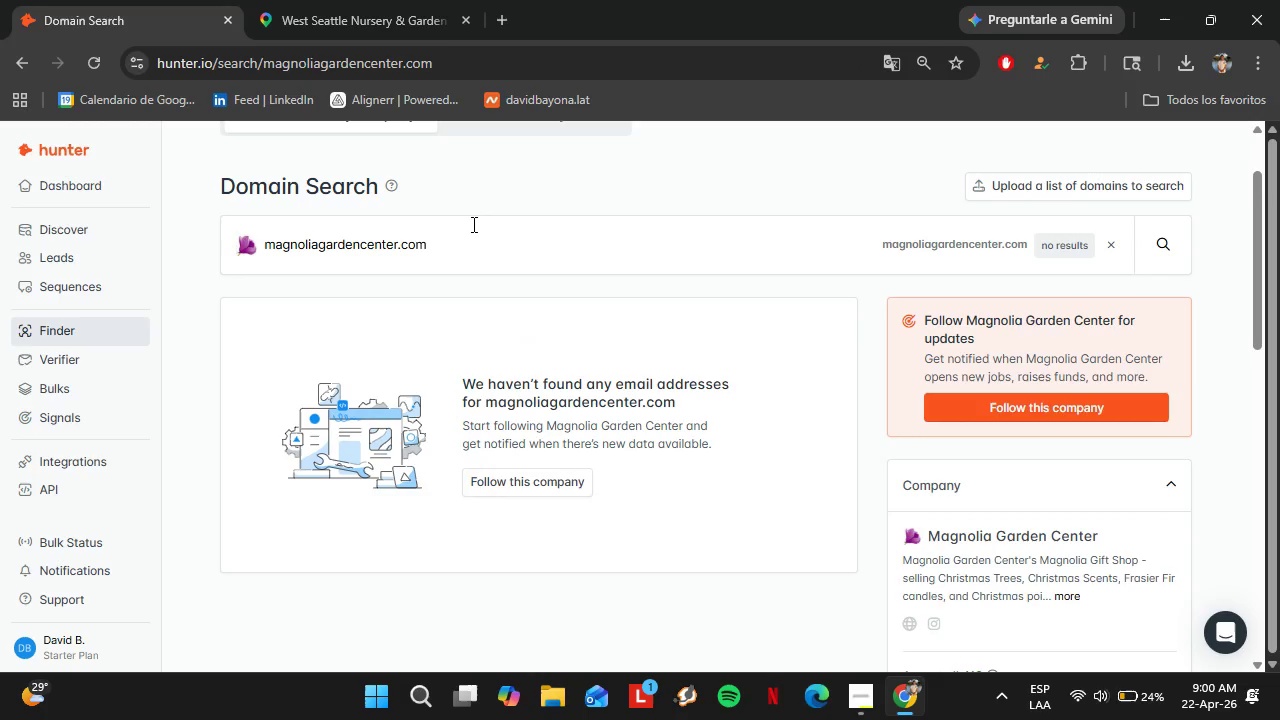 
left_click_drag(start_coordinate=[465, 233], to_coordinate=[255, 241])
 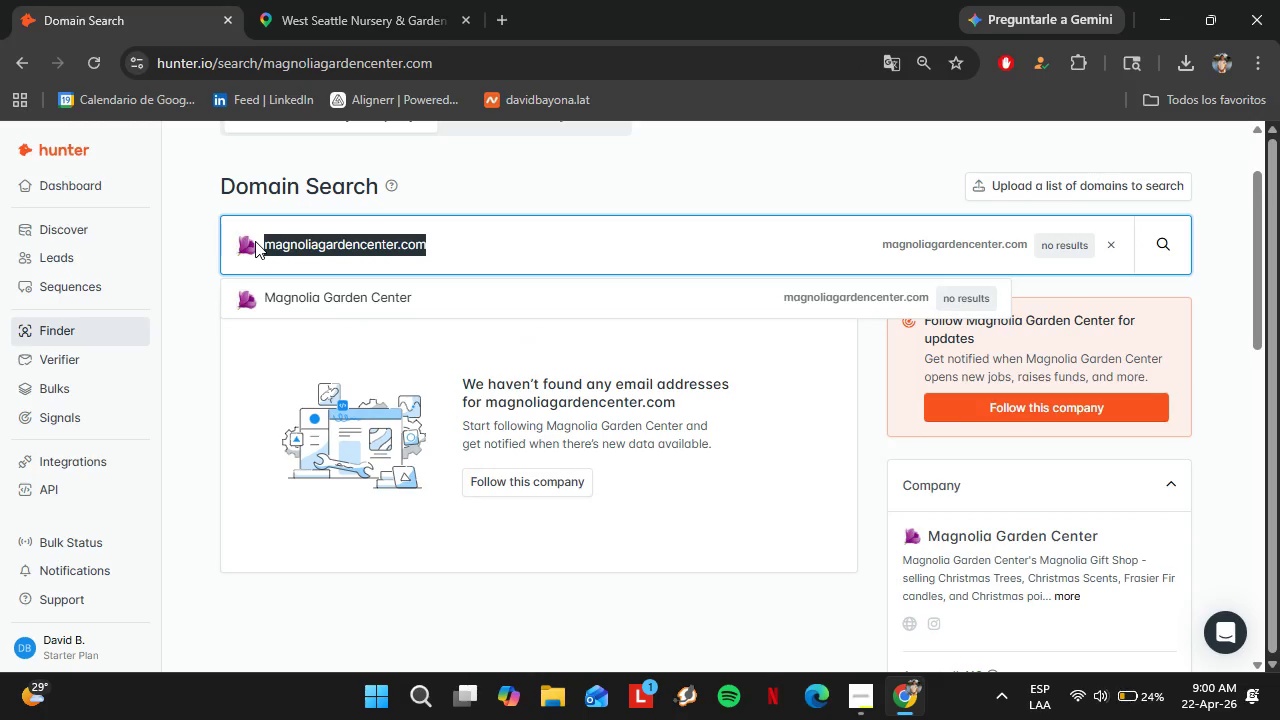 
key(Control+V)
 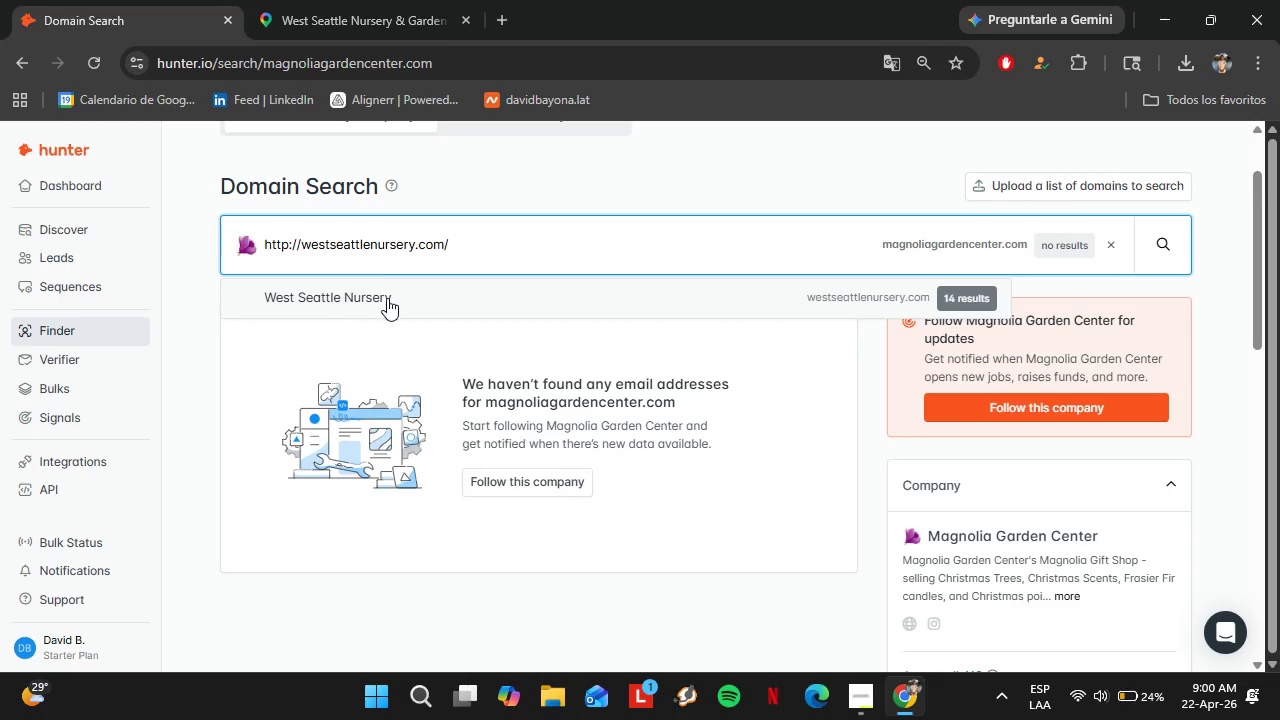 
left_click([387, 298])
 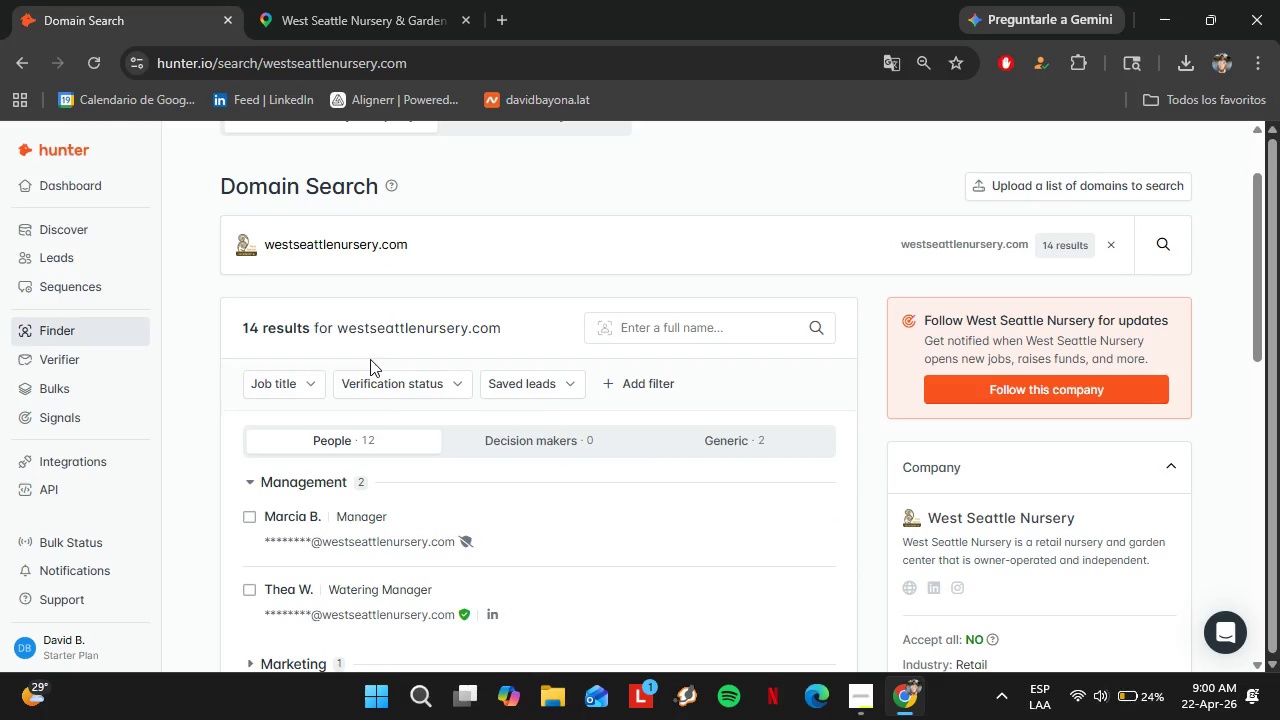 
scroll: coordinate [416, 401], scroll_direction: down, amount: 2.0
 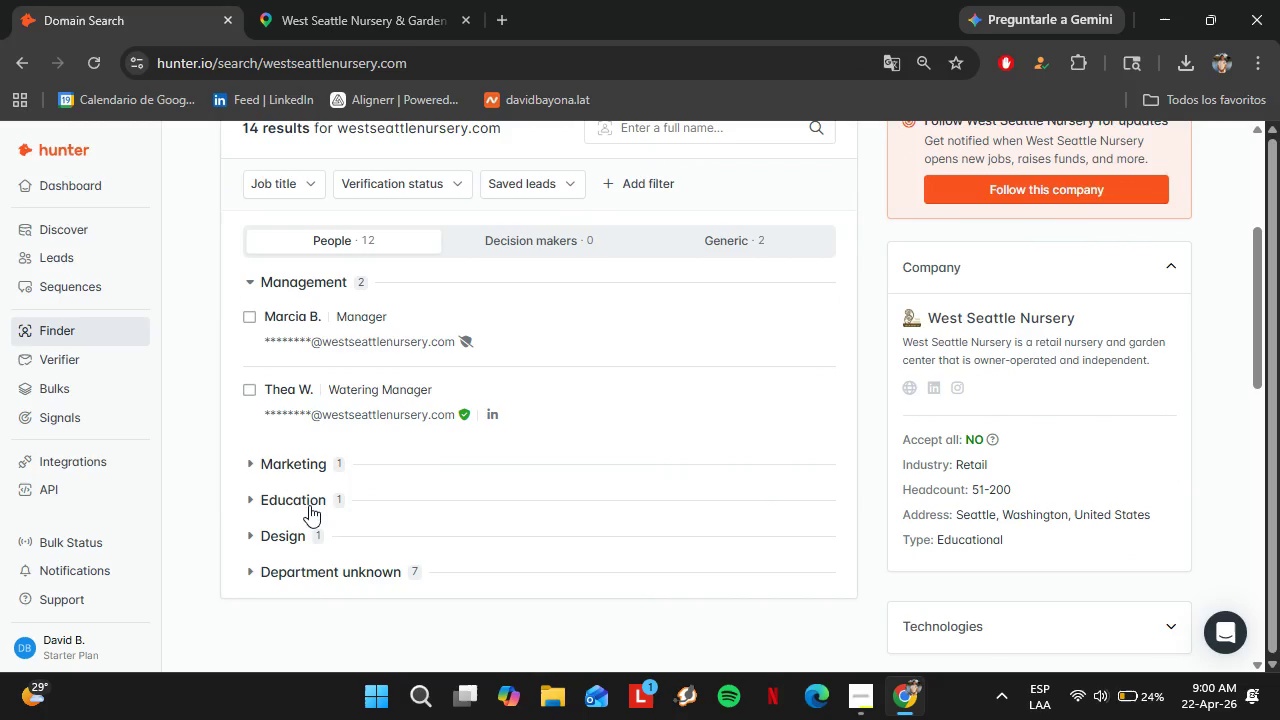 
scroll: coordinate [360, 425], scroll_direction: up, amount: 1.0
 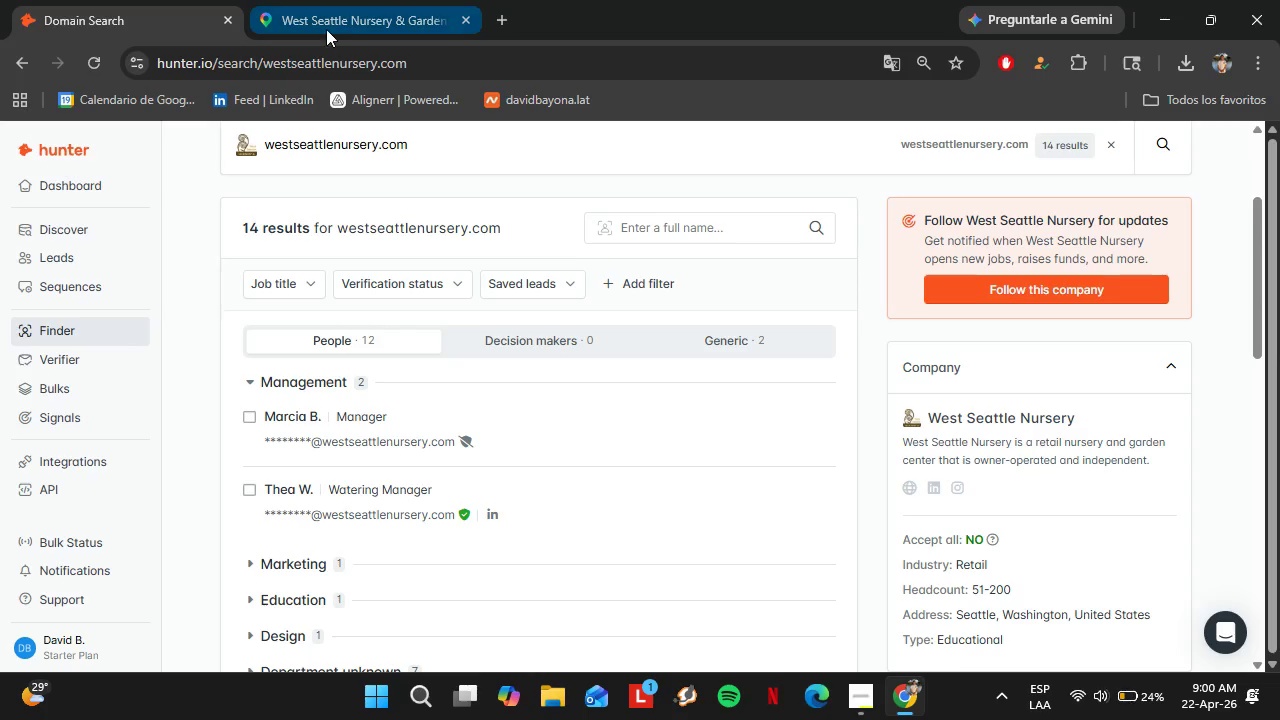 
left_click([324, 28])
 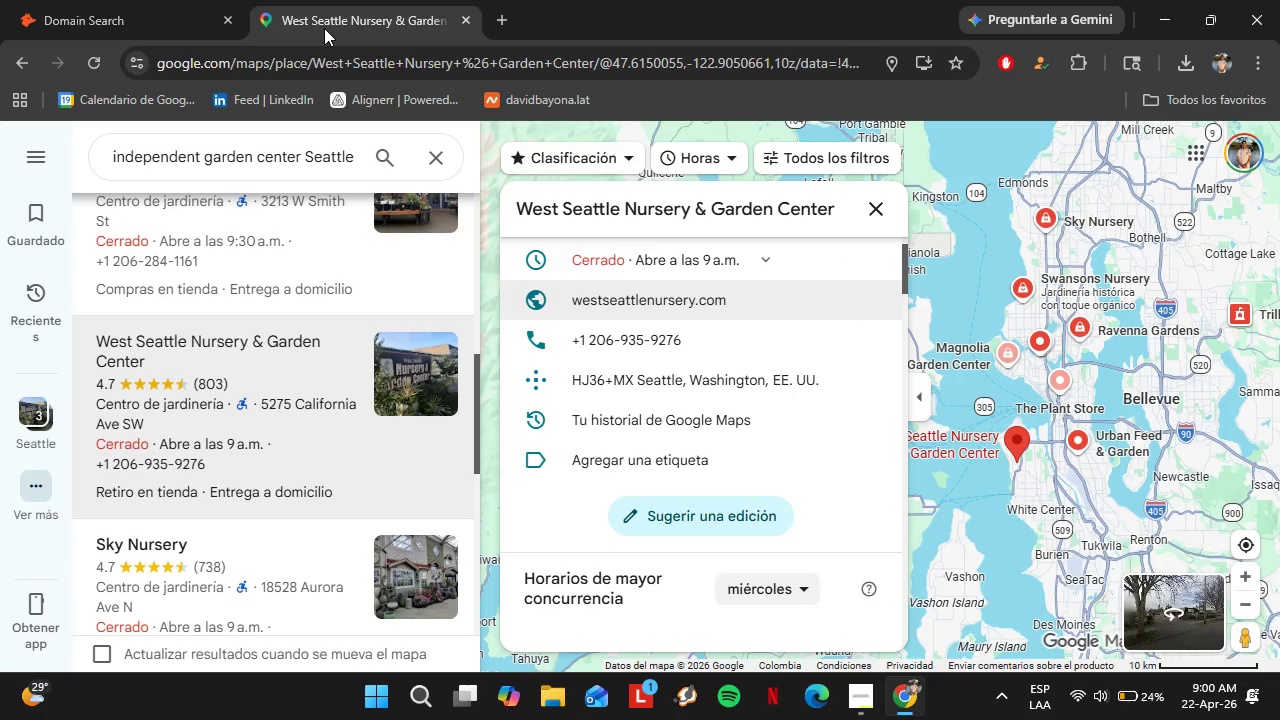 
scroll: coordinate [252, 431], scroll_direction: down, amount: 2.0
 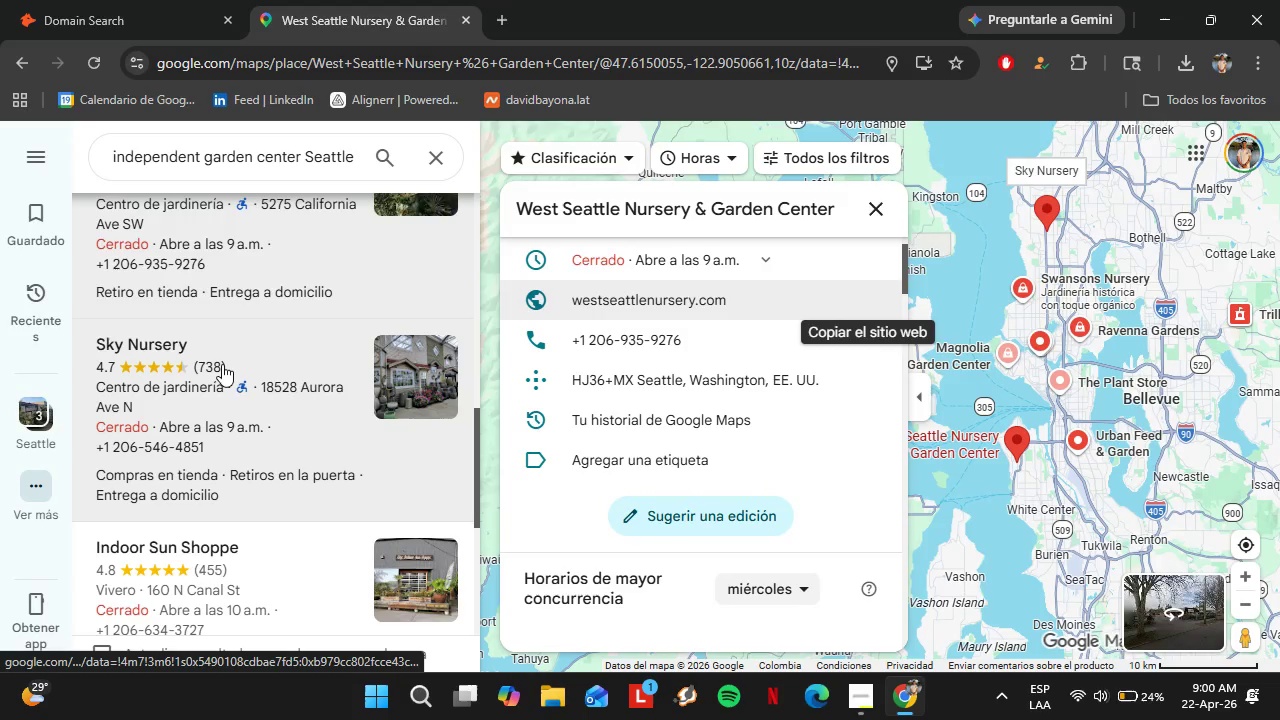 
left_click([222, 364])
 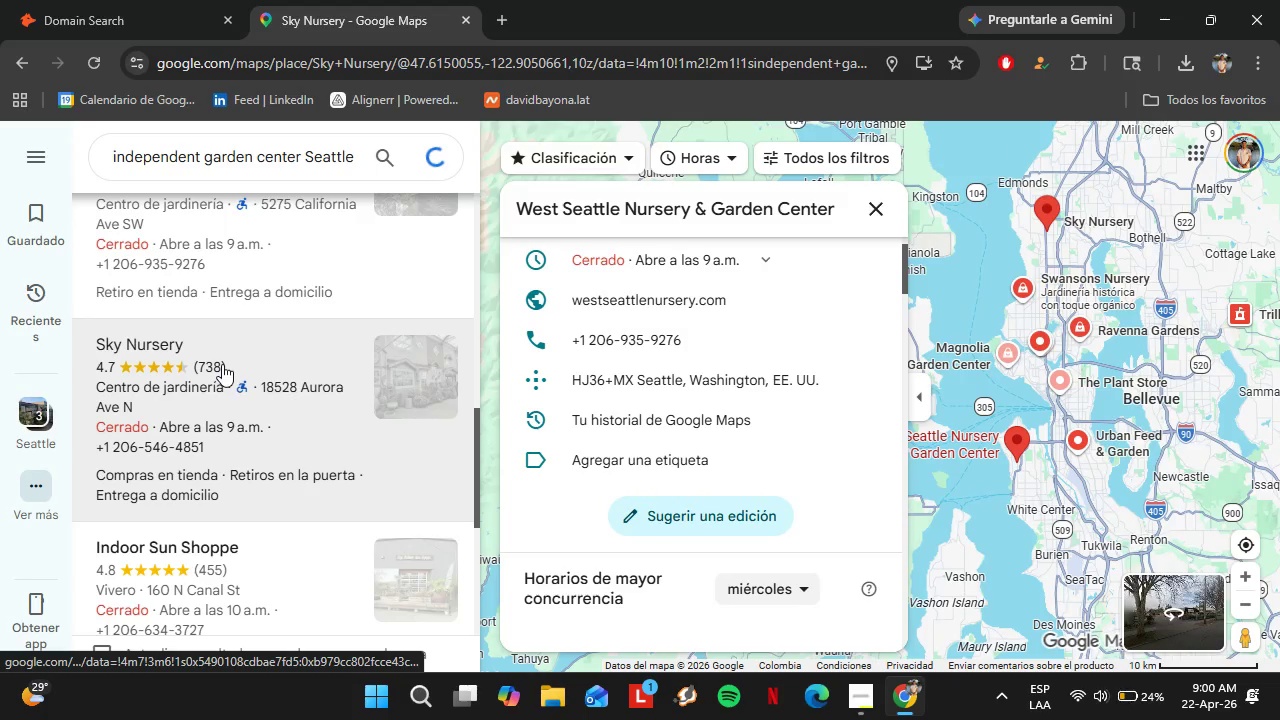 
scroll: coordinate [833, 419], scroll_direction: down, amount: 4.0
 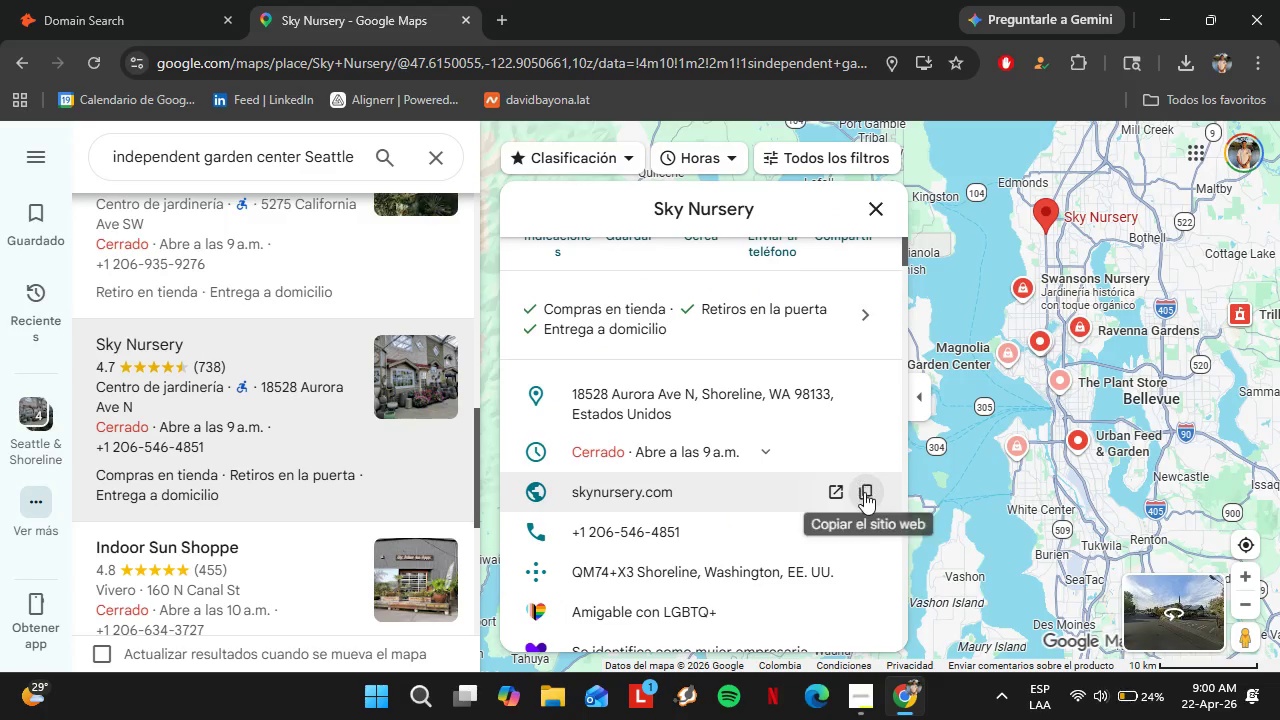 
left_click([864, 492])
 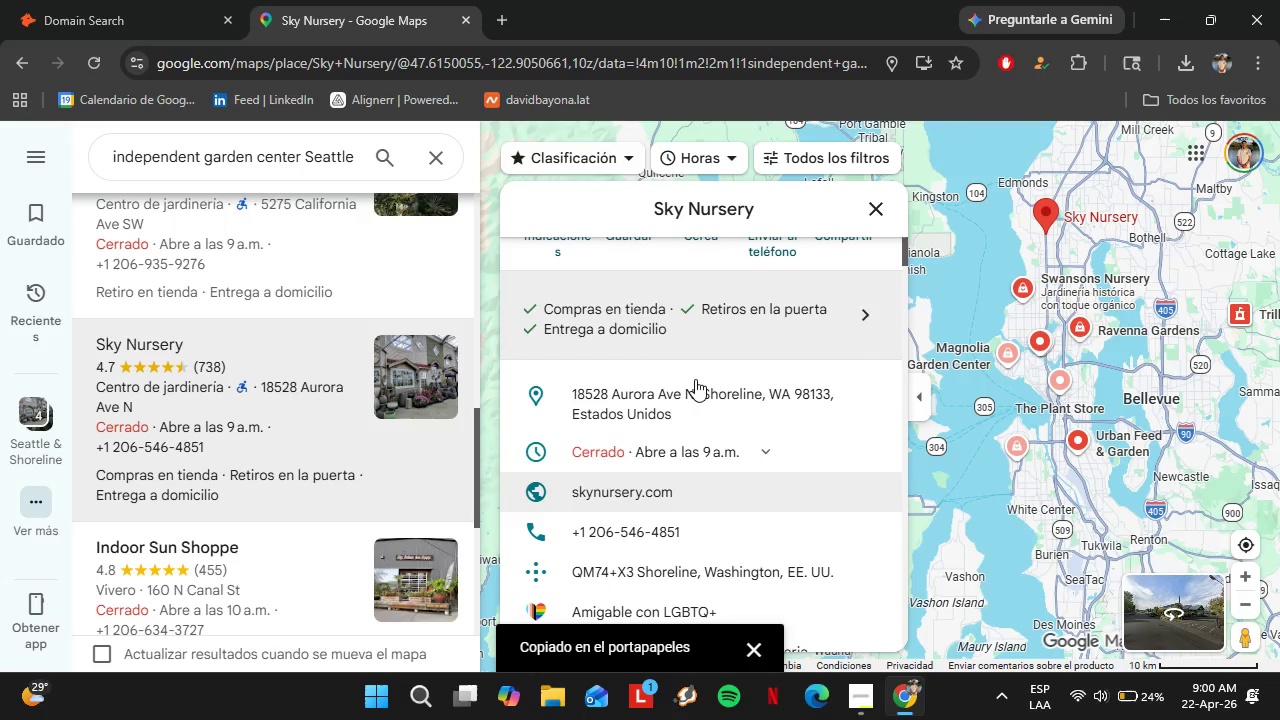 
wait(5.69)
 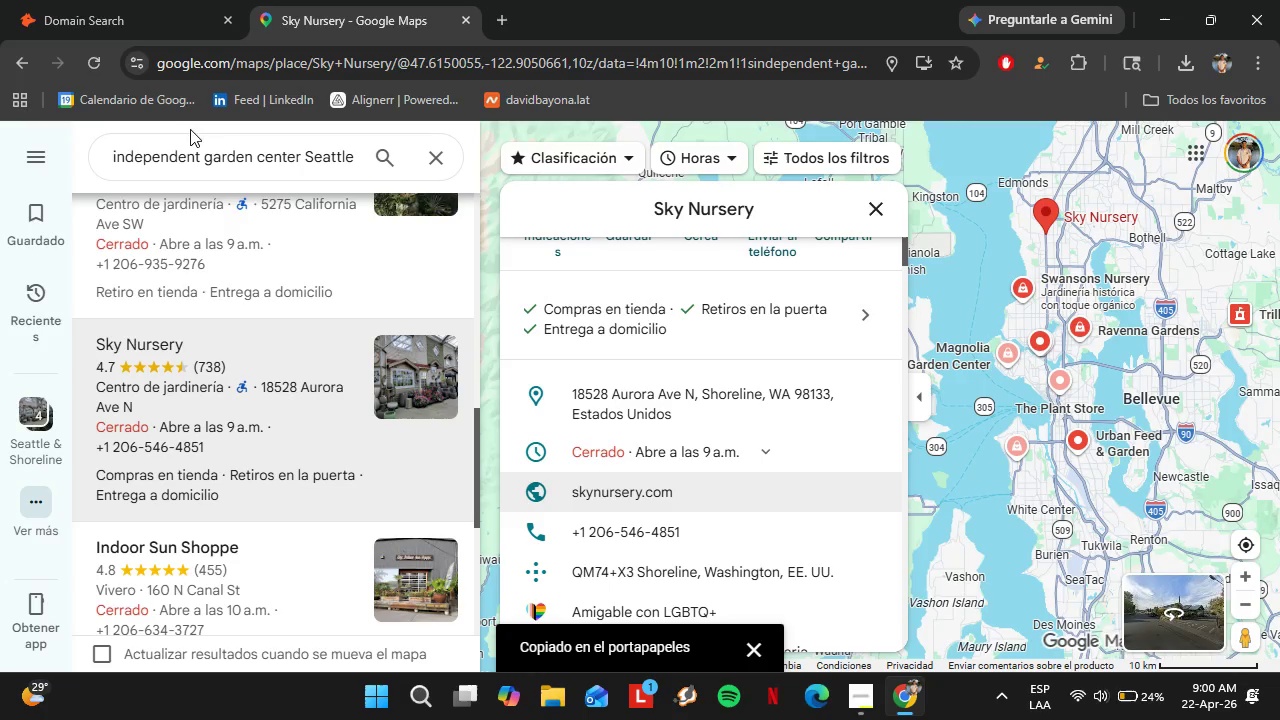 
left_click([148, 26])
 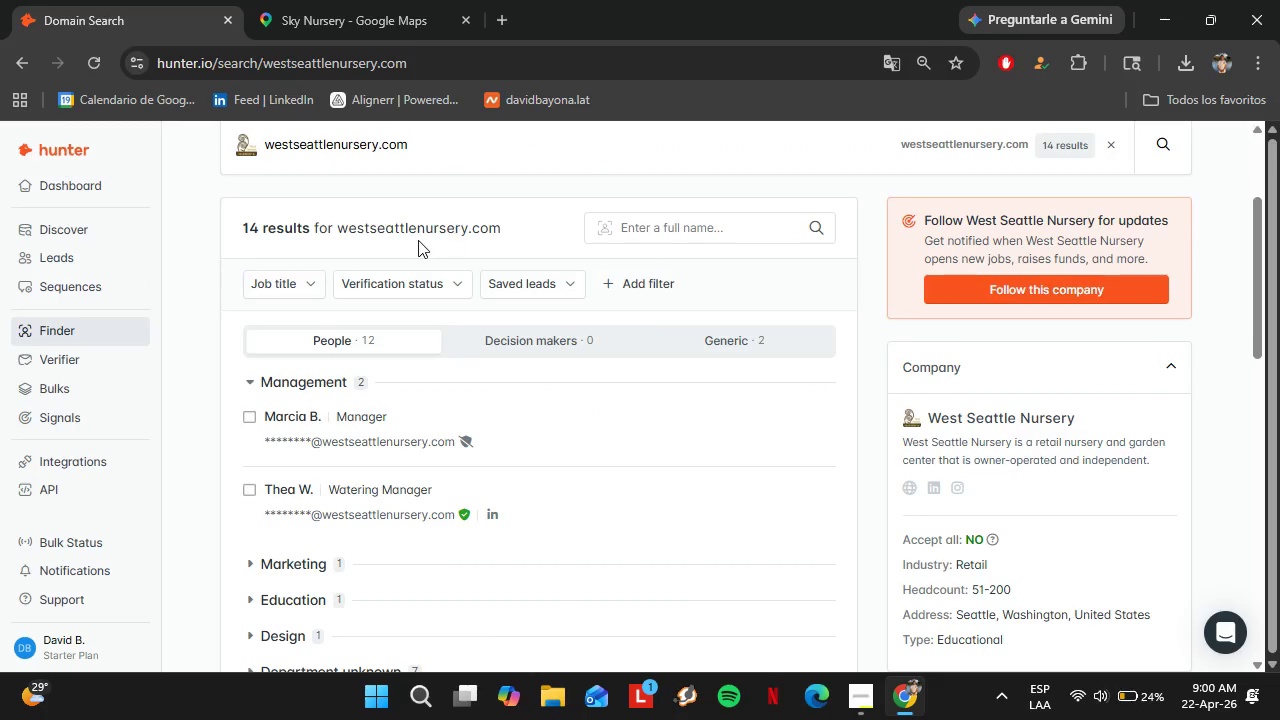 
left_click_drag(start_coordinate=[419, 242], to_coordinate=[259, 242])
 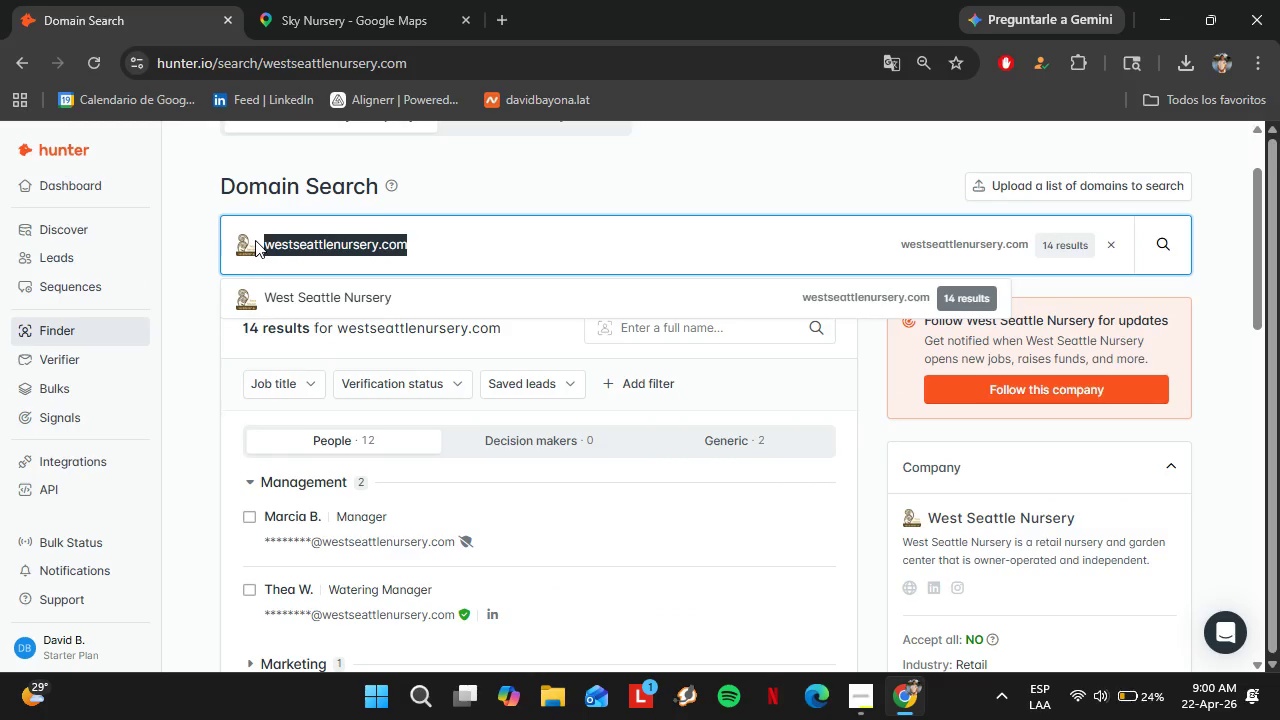 
scroll: coordinate [418, 240], scroll_direction: up, amount: 1.0
 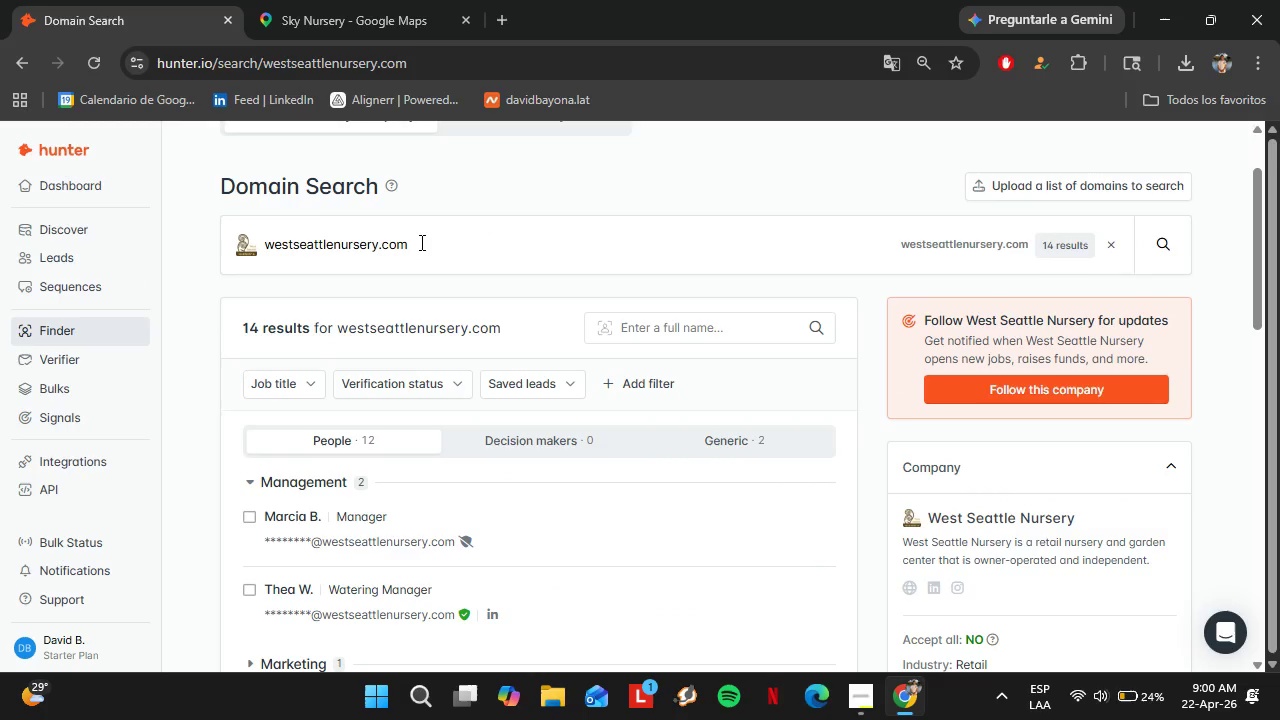 
key(Control+V)
 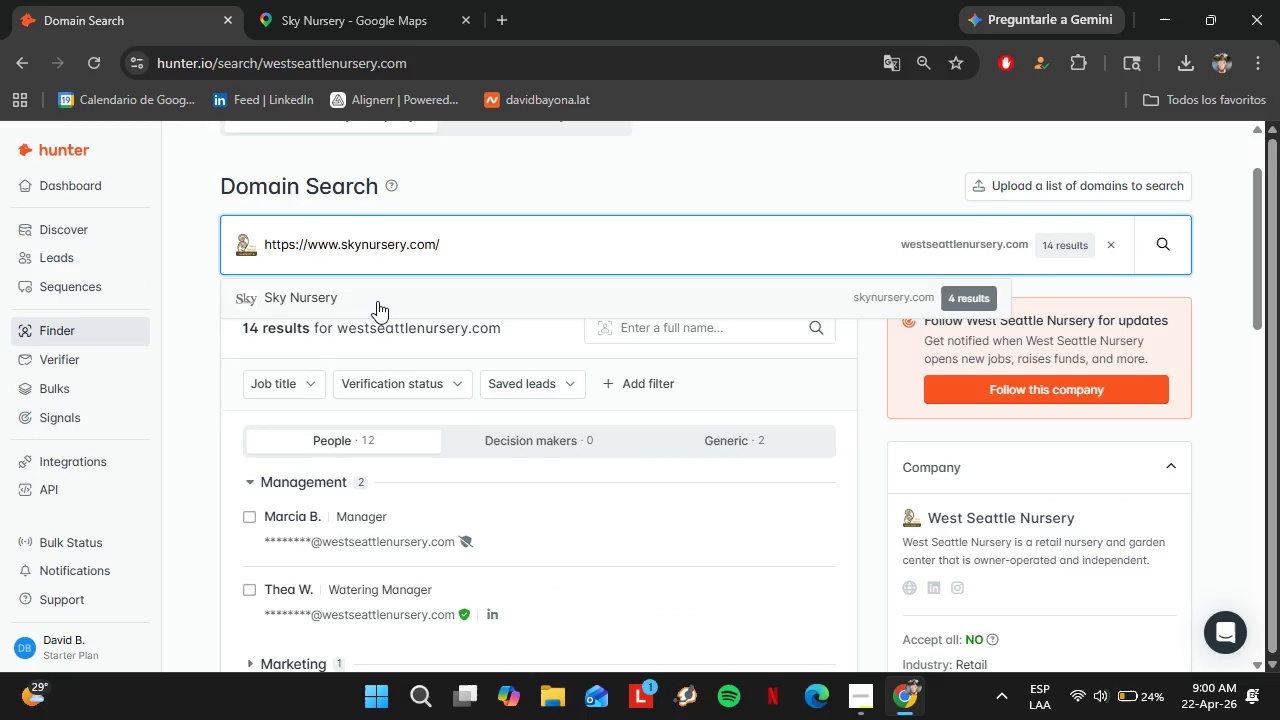 
left_click([377, 301])
 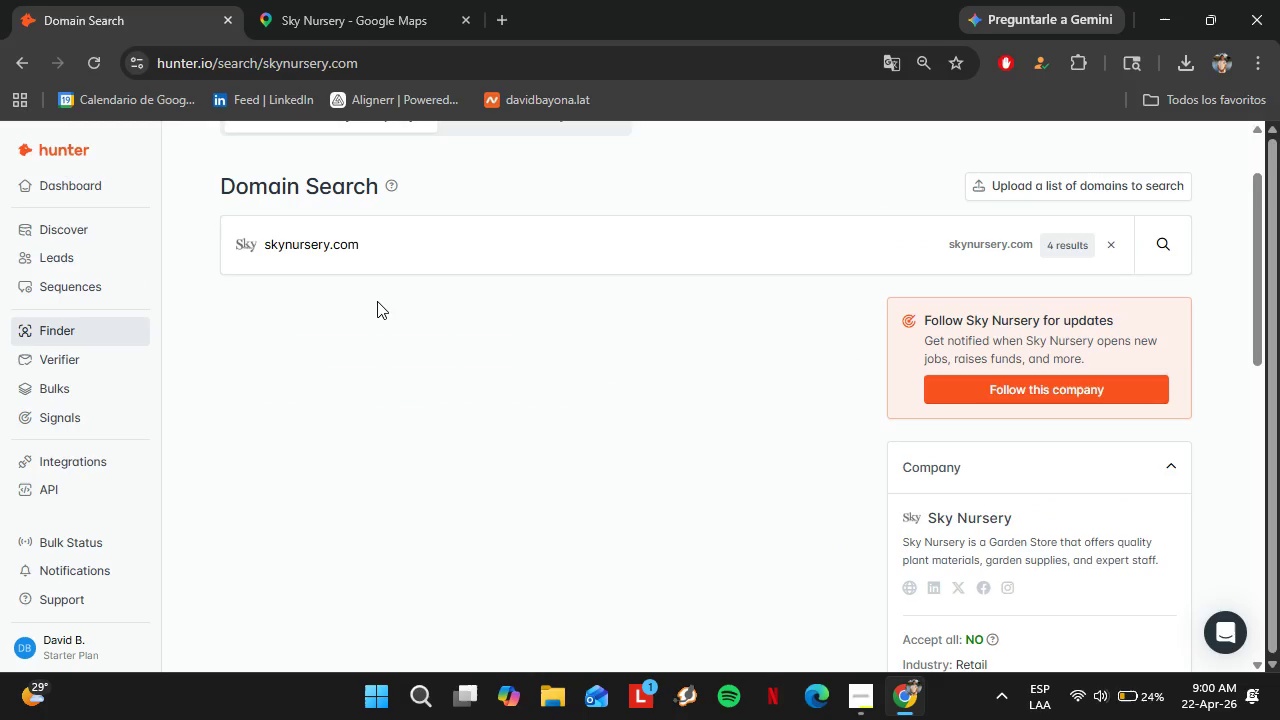 
scroll: coordinate [395, 344], scroll_direction: down, amount: 1.0
 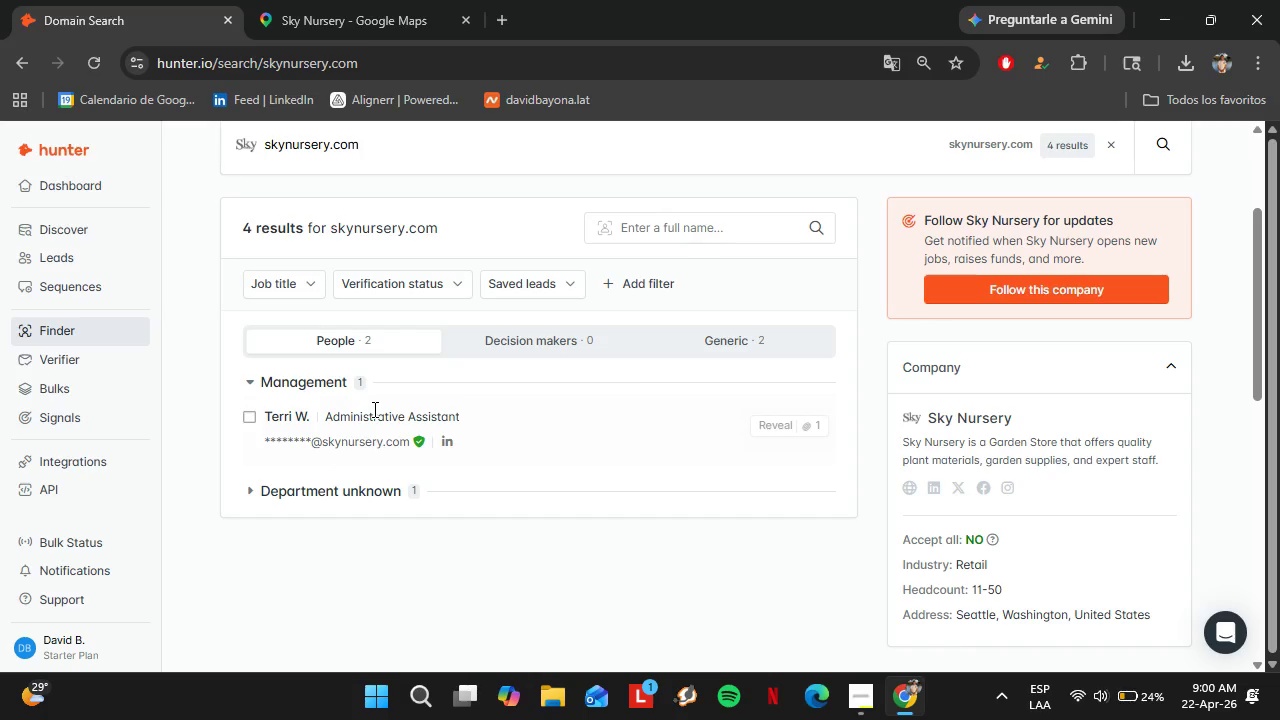 
left_click([315, 0])
 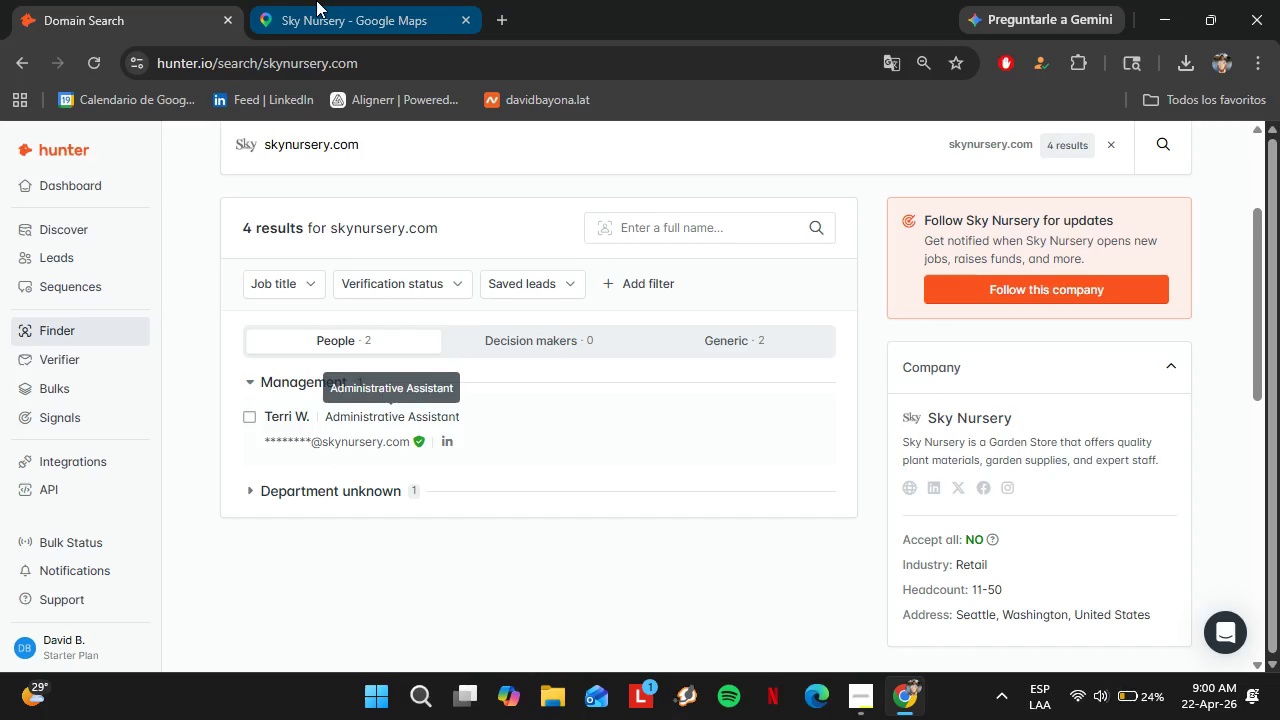 
scroll: coordinate [224, 433], scroll_direction: down, amount: 2.0
 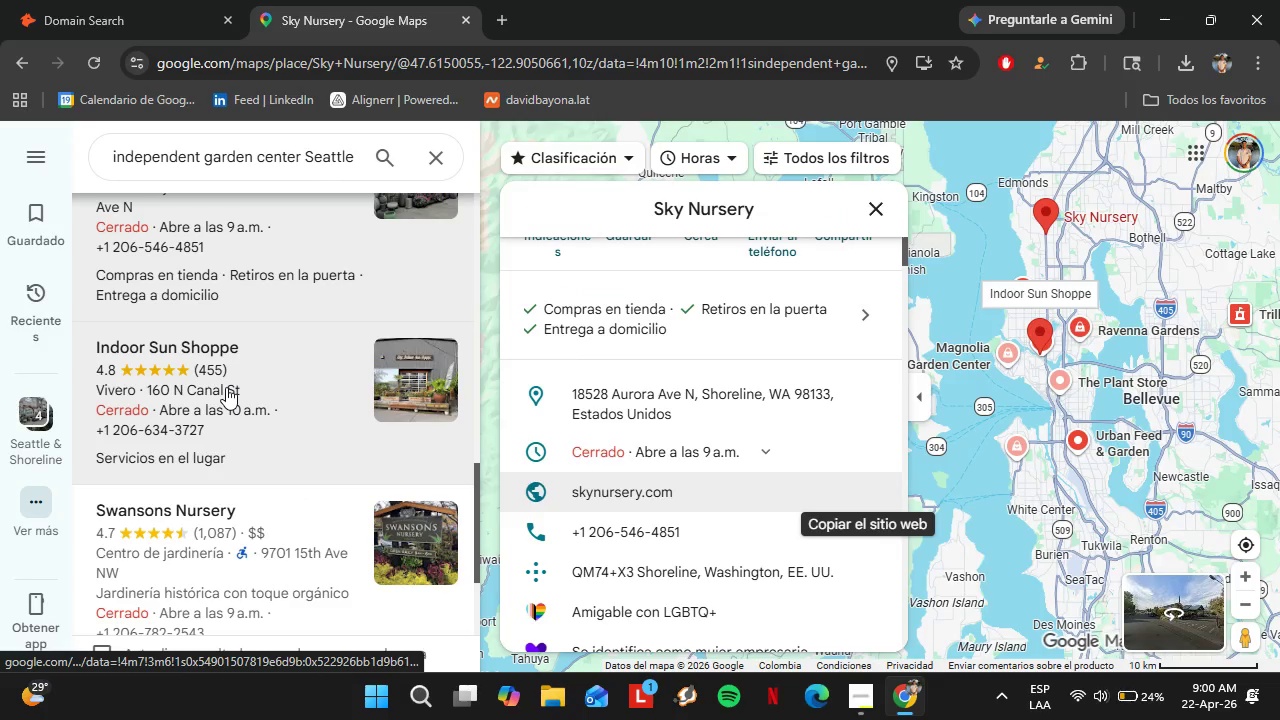 
left_click([226, 387])
 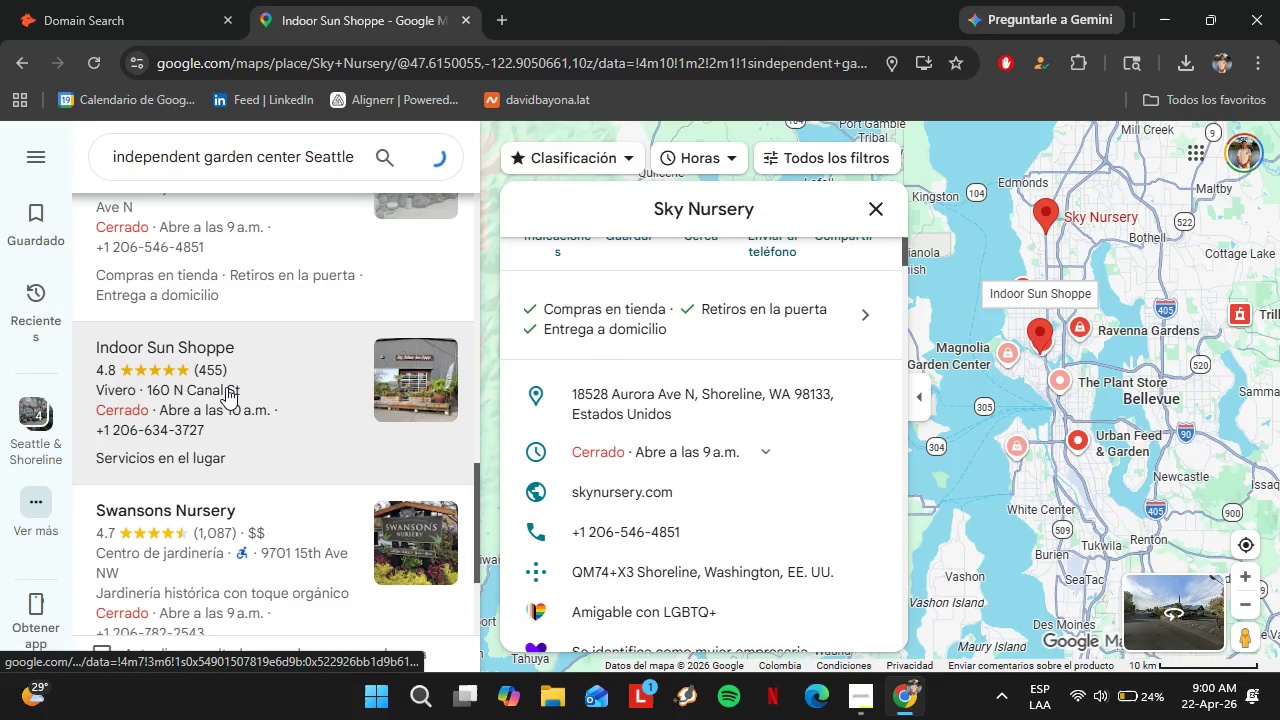 
mouse_move([455, 407])
 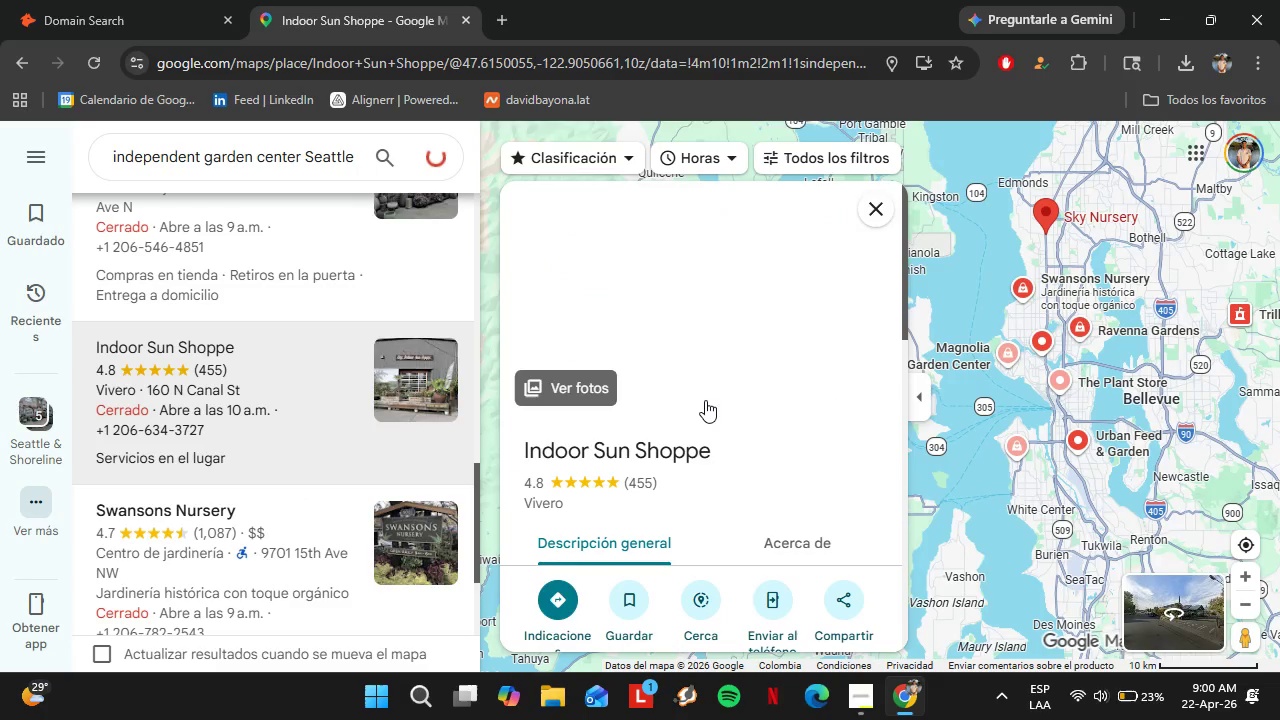 
mouse_move([719, 400])
 